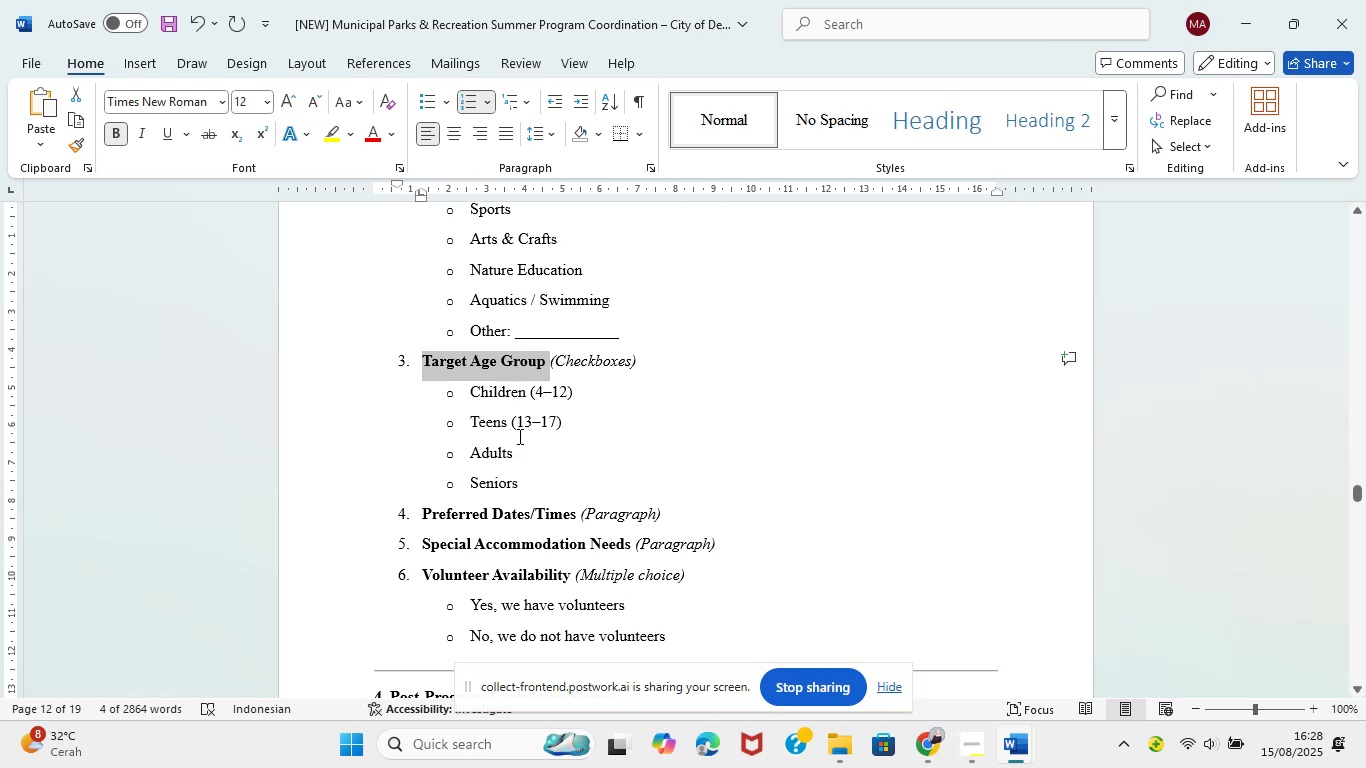 
key(Control+C)
 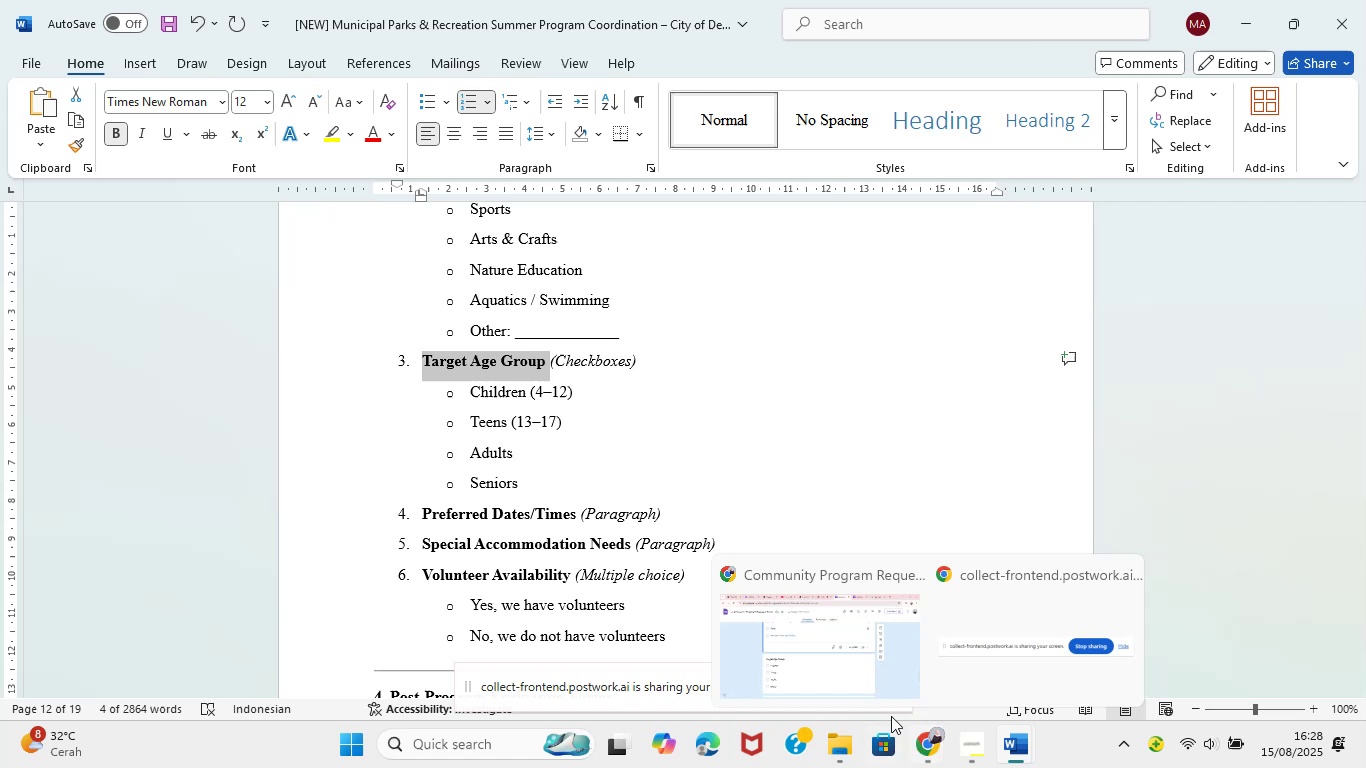 
left_click([892, 678])
 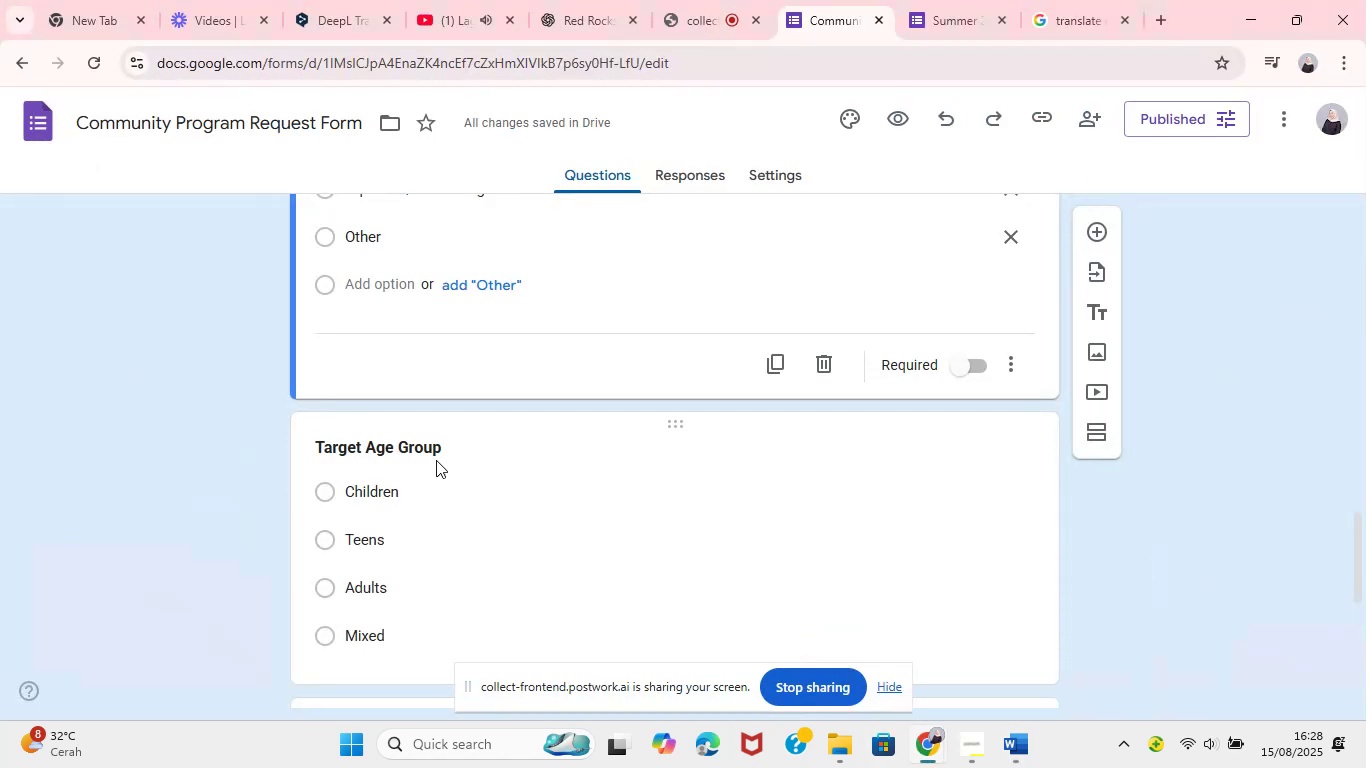 
left_click([431, 450])
 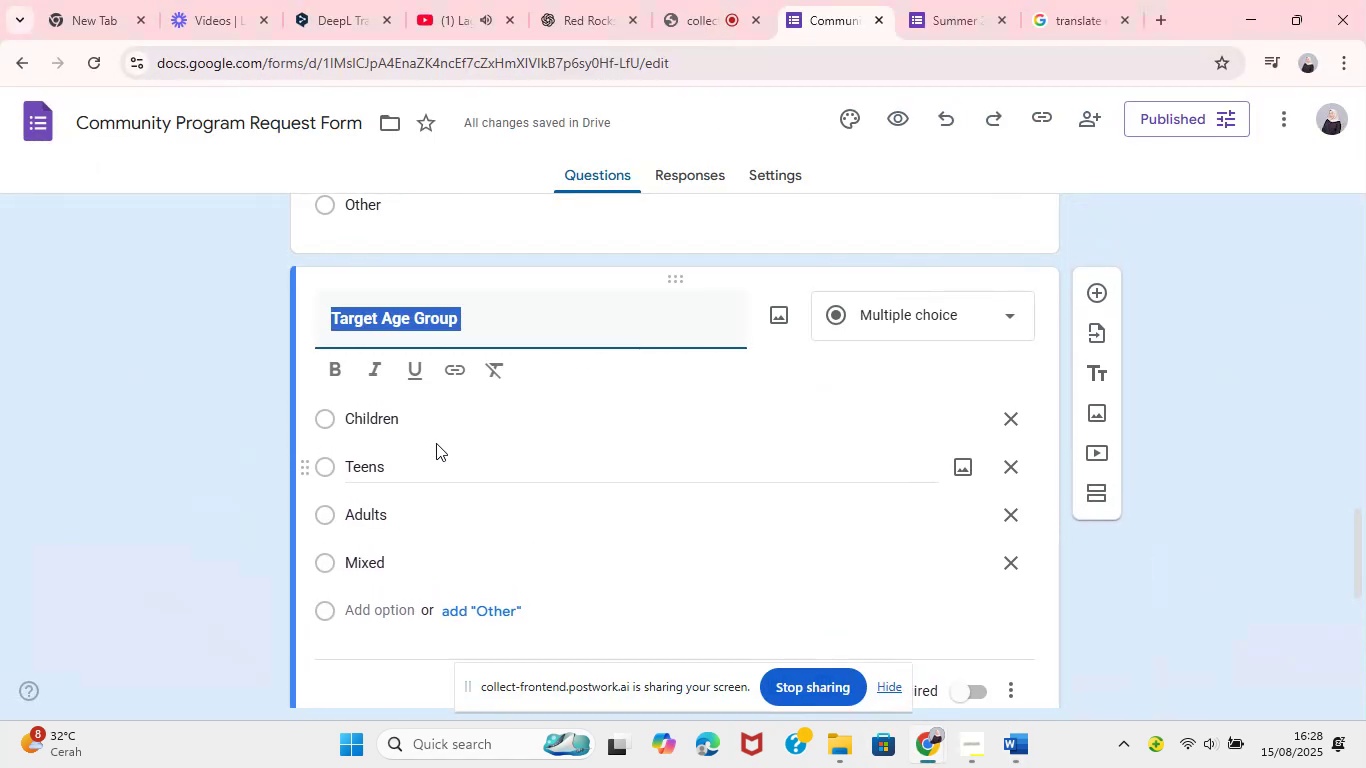 
key(Control+V)
 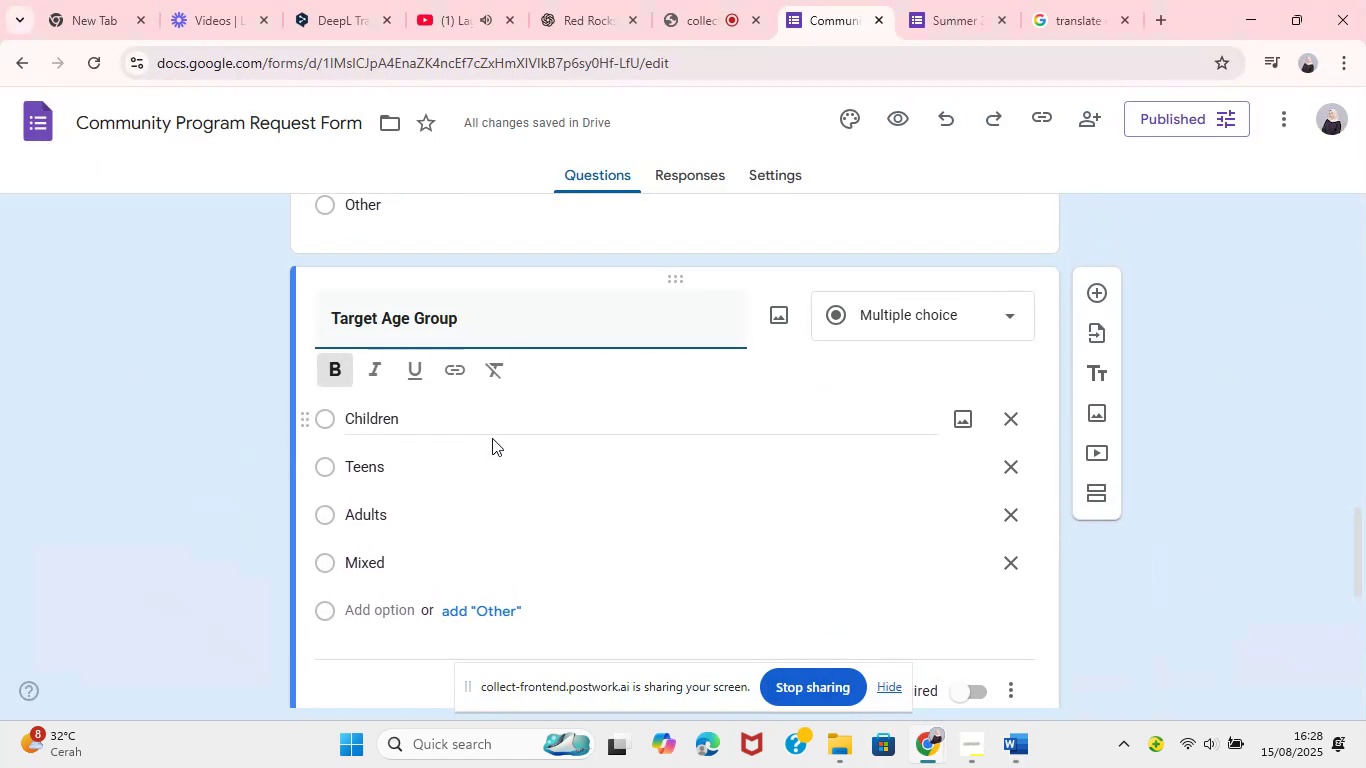 
wait(6.57)
 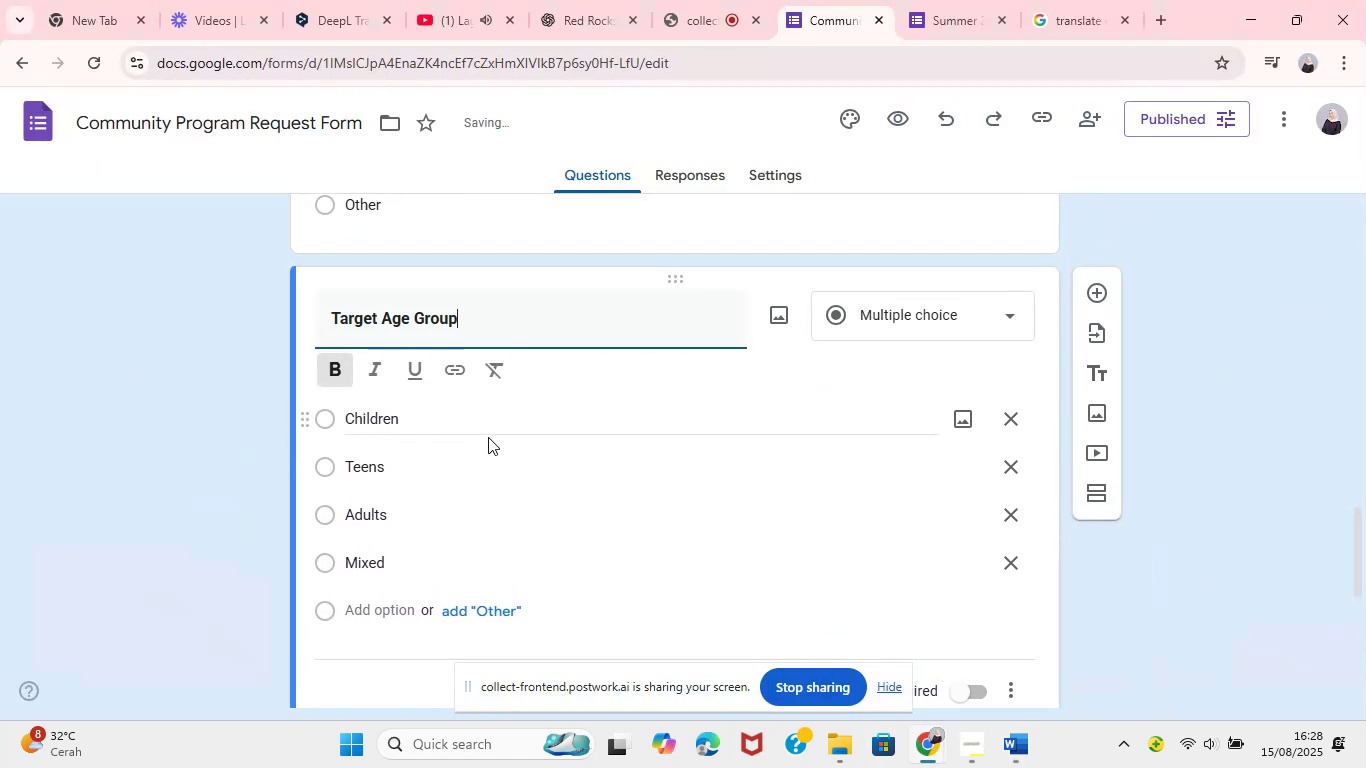 
mouse_move([978, 655])
 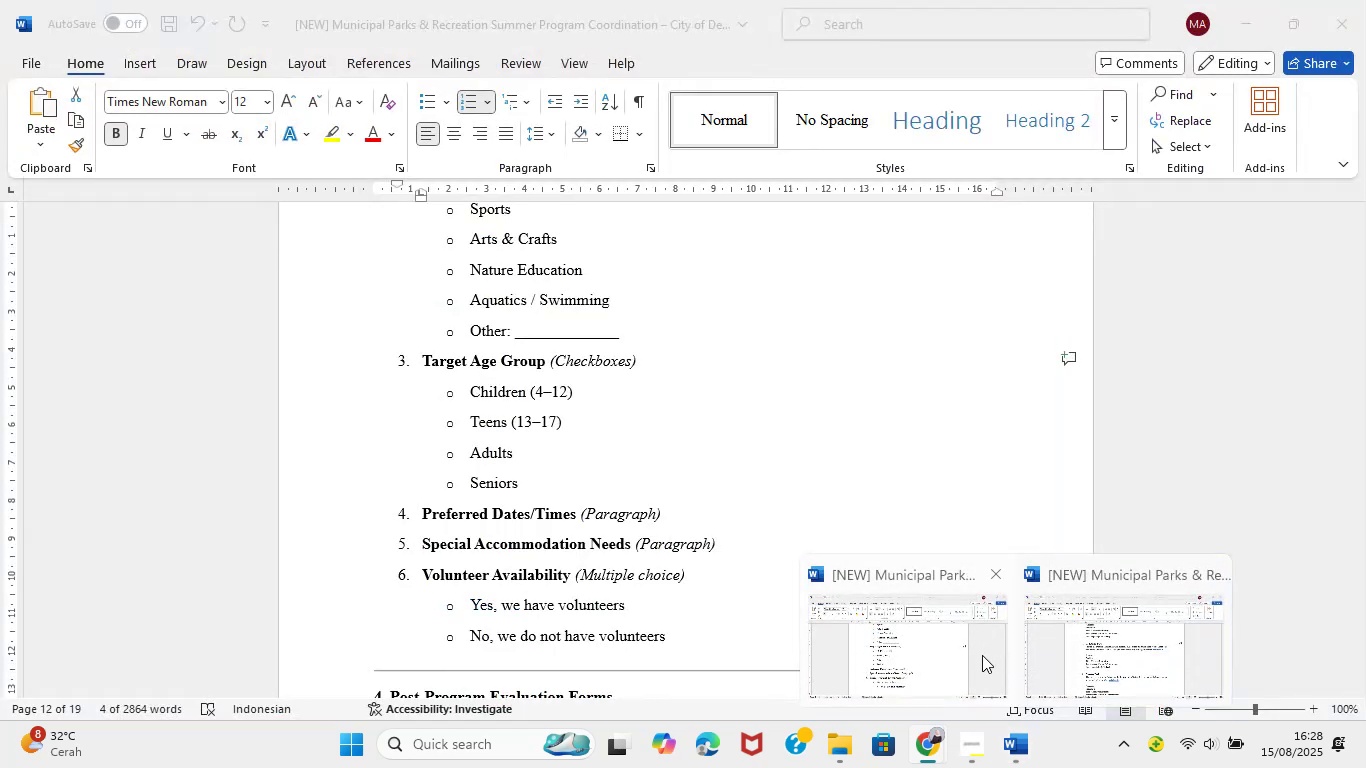 
left_click([982, 655])
 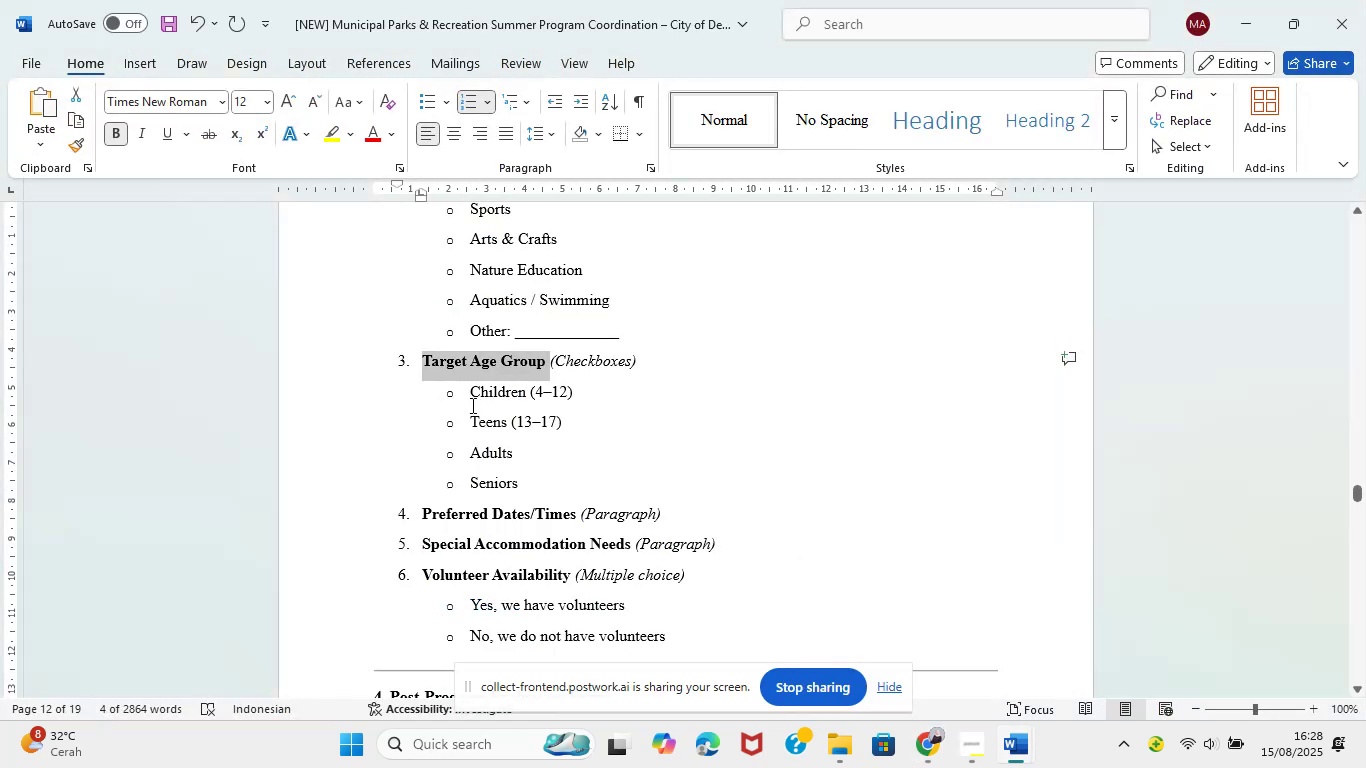 
left_click_drag(start_coordinate=[471, 394], to_coordinate=[529, 479])
 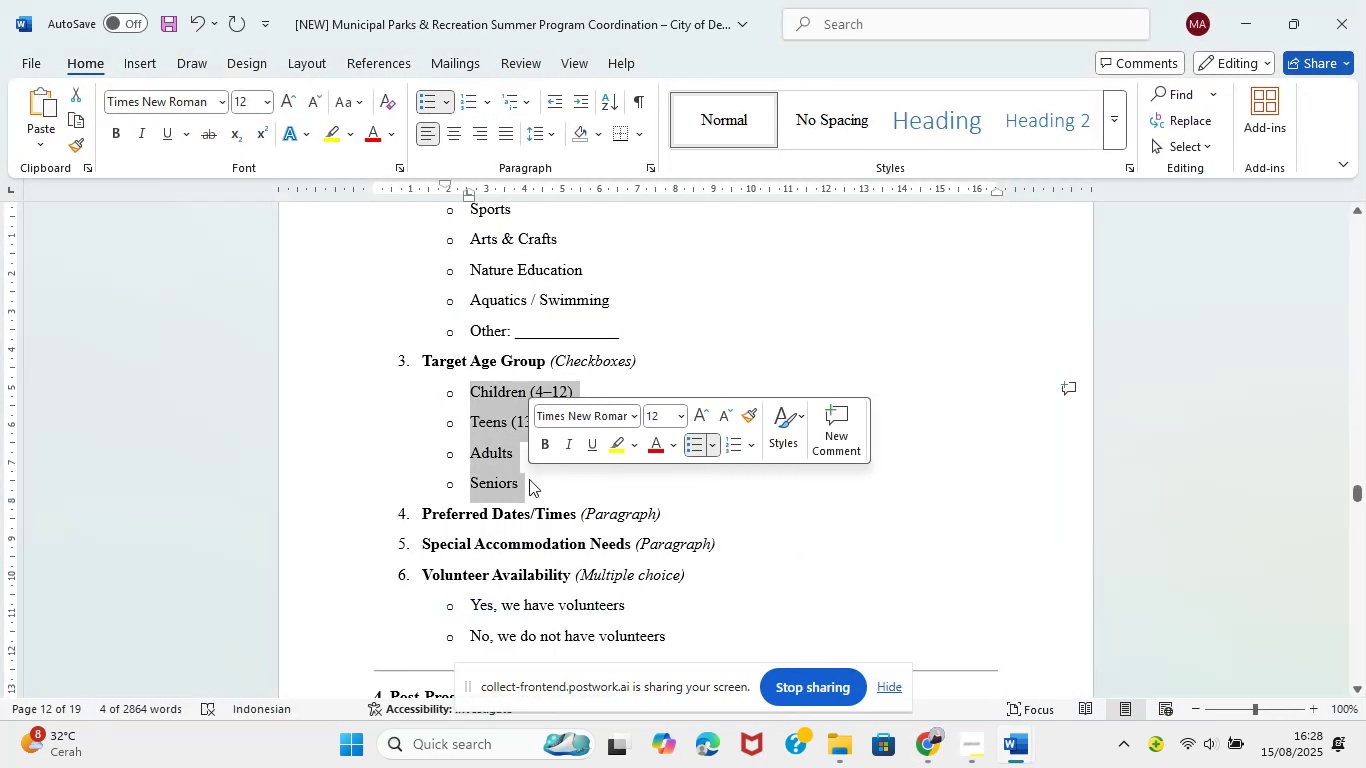 
key(Control+C)
 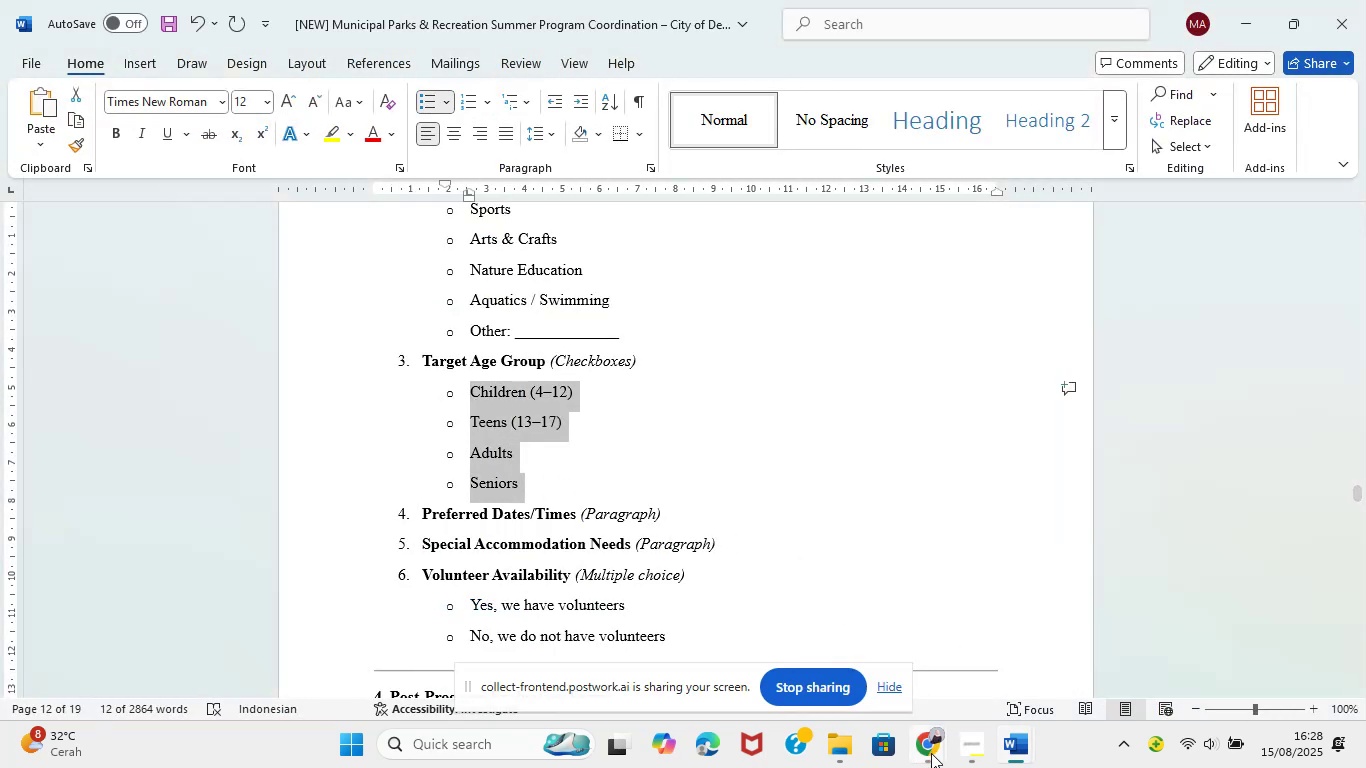 
left_click([931, 755])
 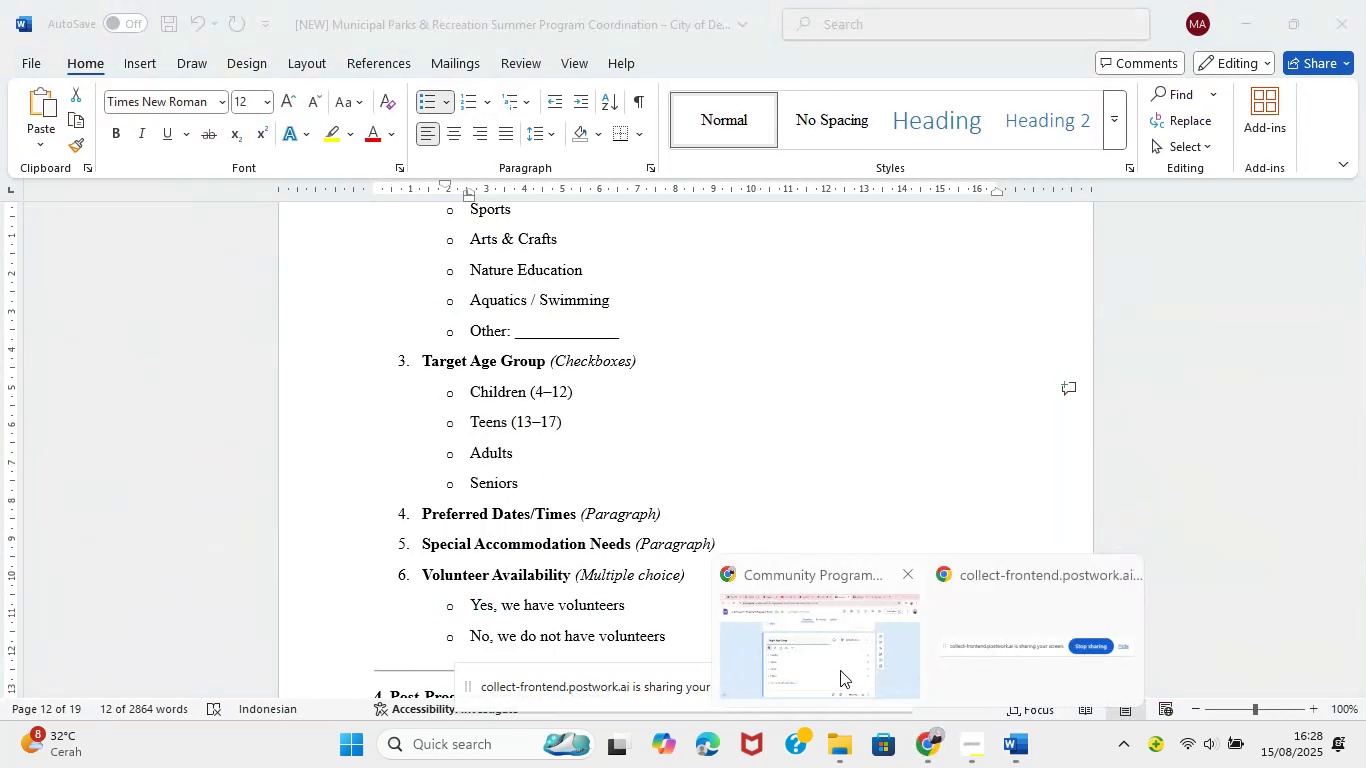 
left_click([840, 669])
 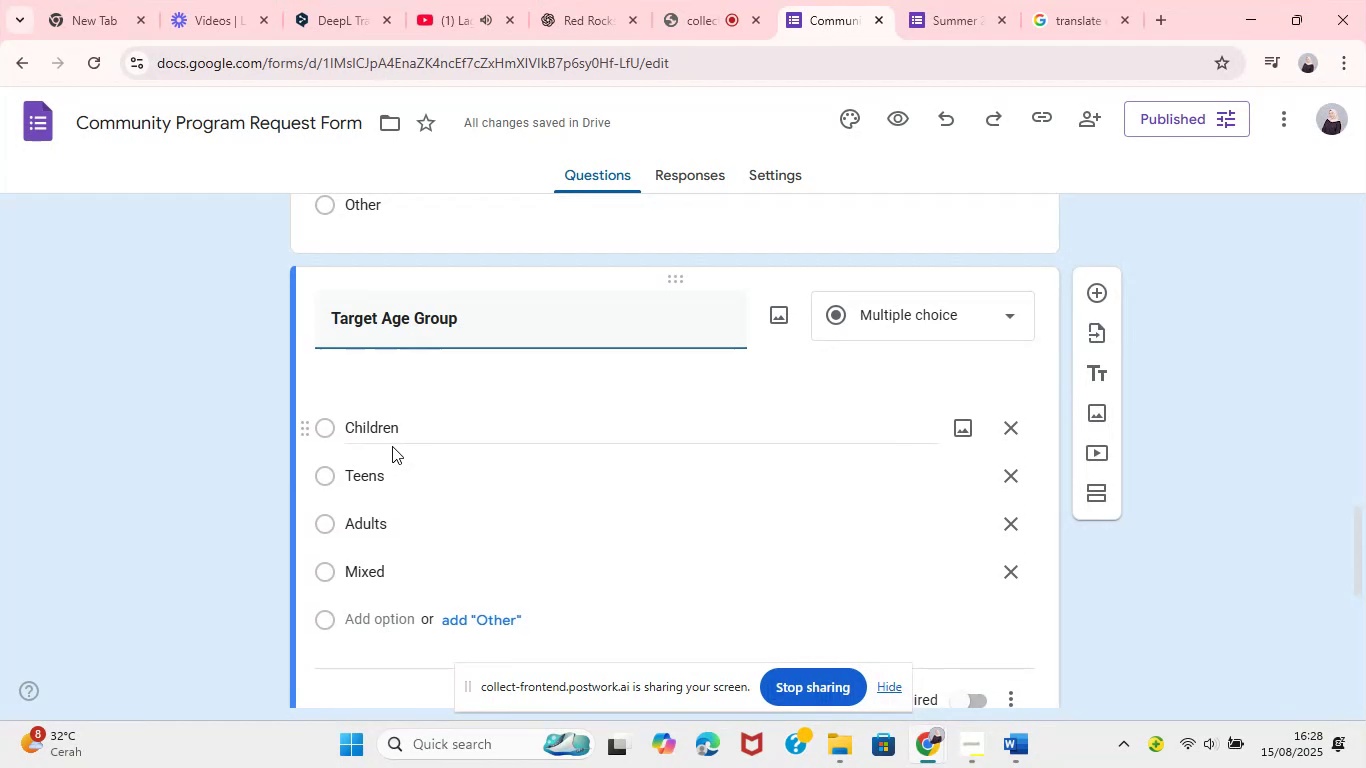 
left_click([392, 446])
 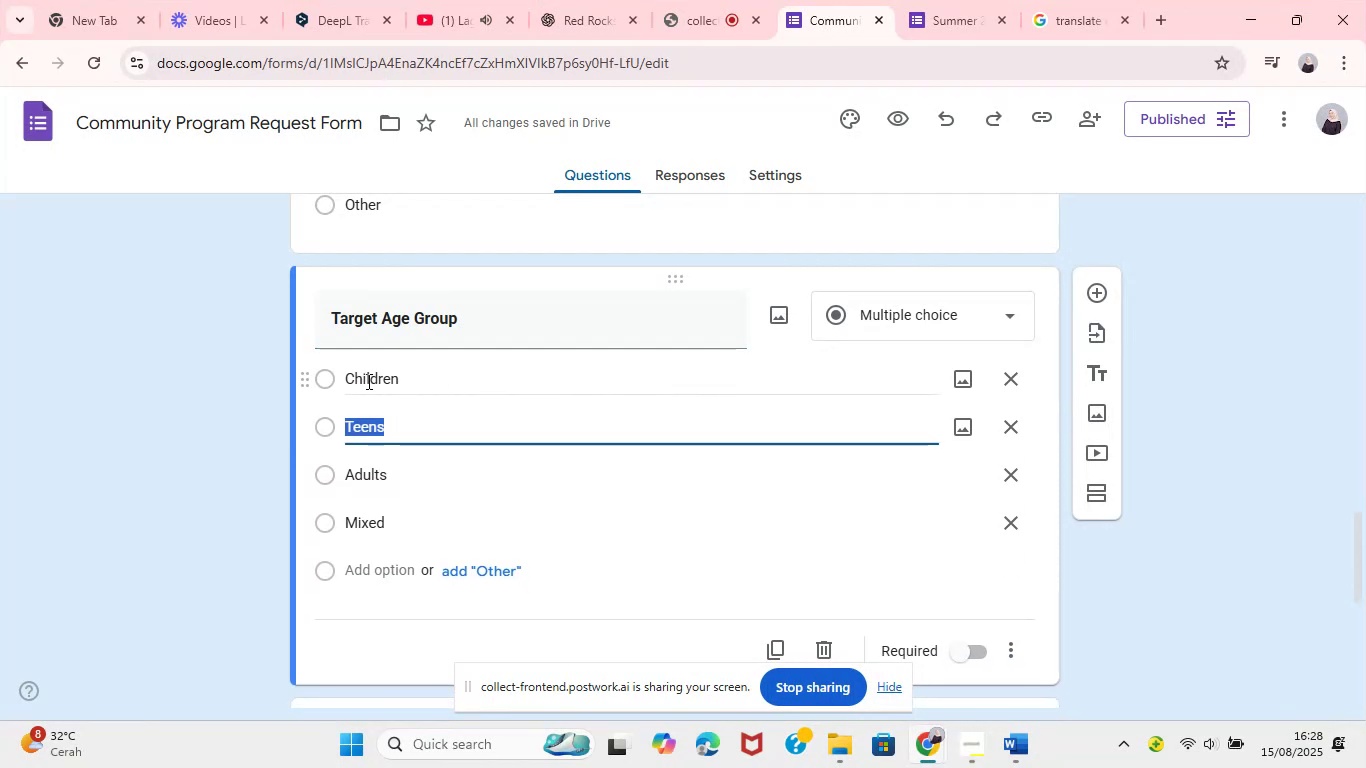 
left_click_drag(start_coordinate=[366, 380], to_coordinate=[385, 483])
 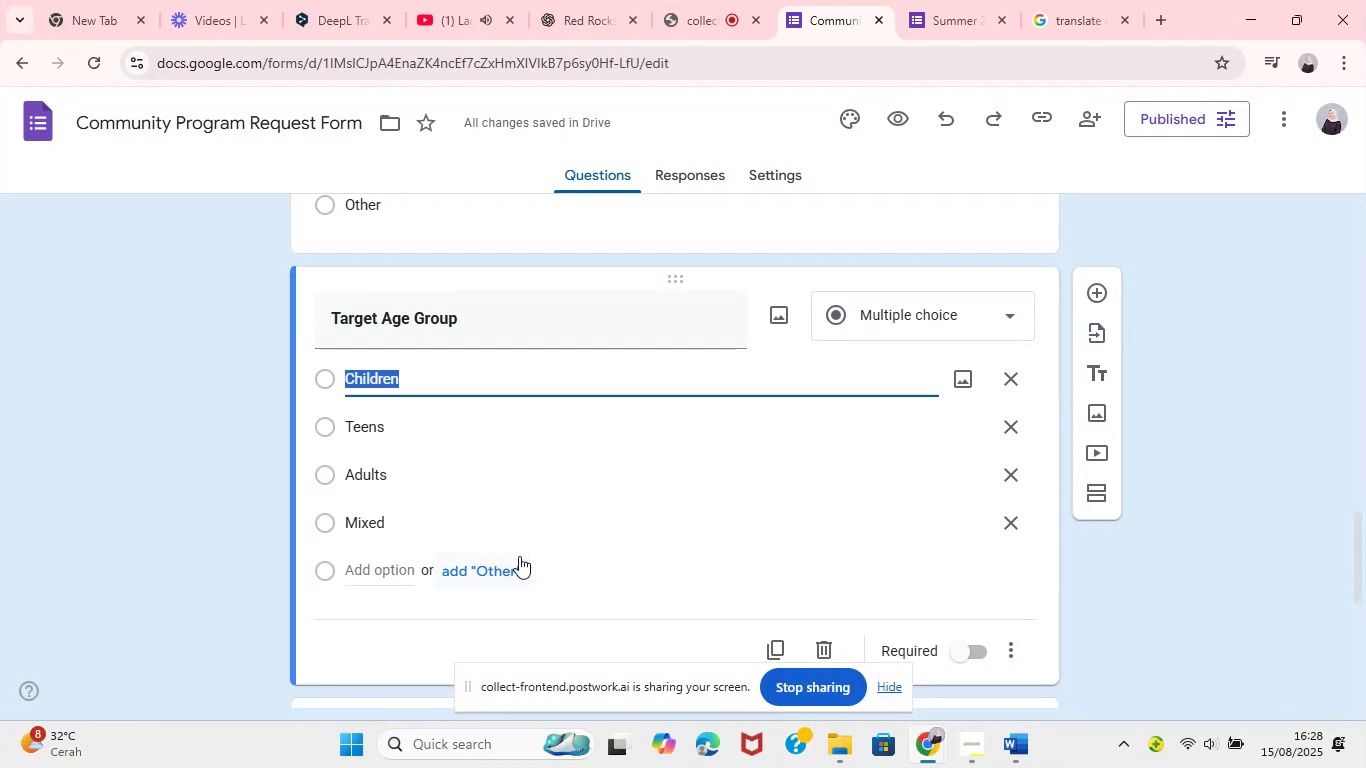 
key(Control+V)
 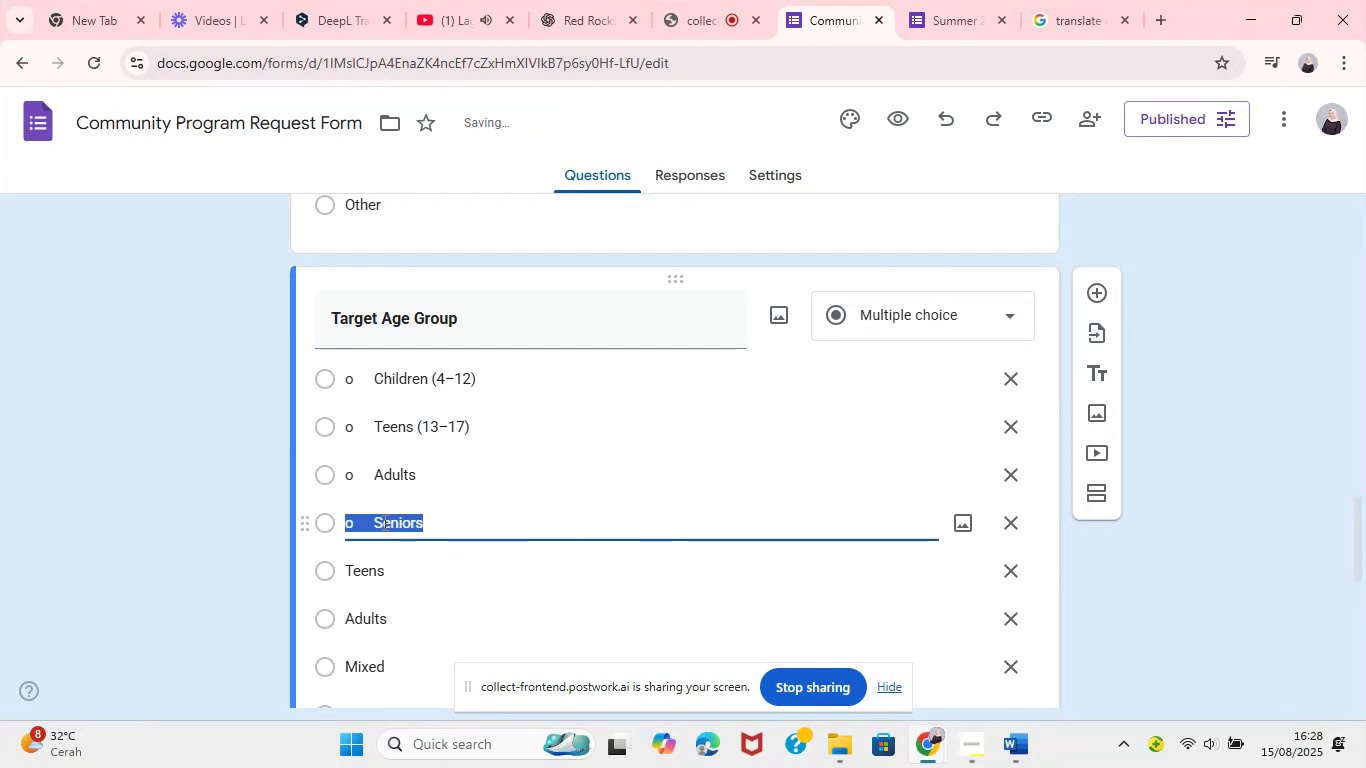 
left_click([375, 522])
 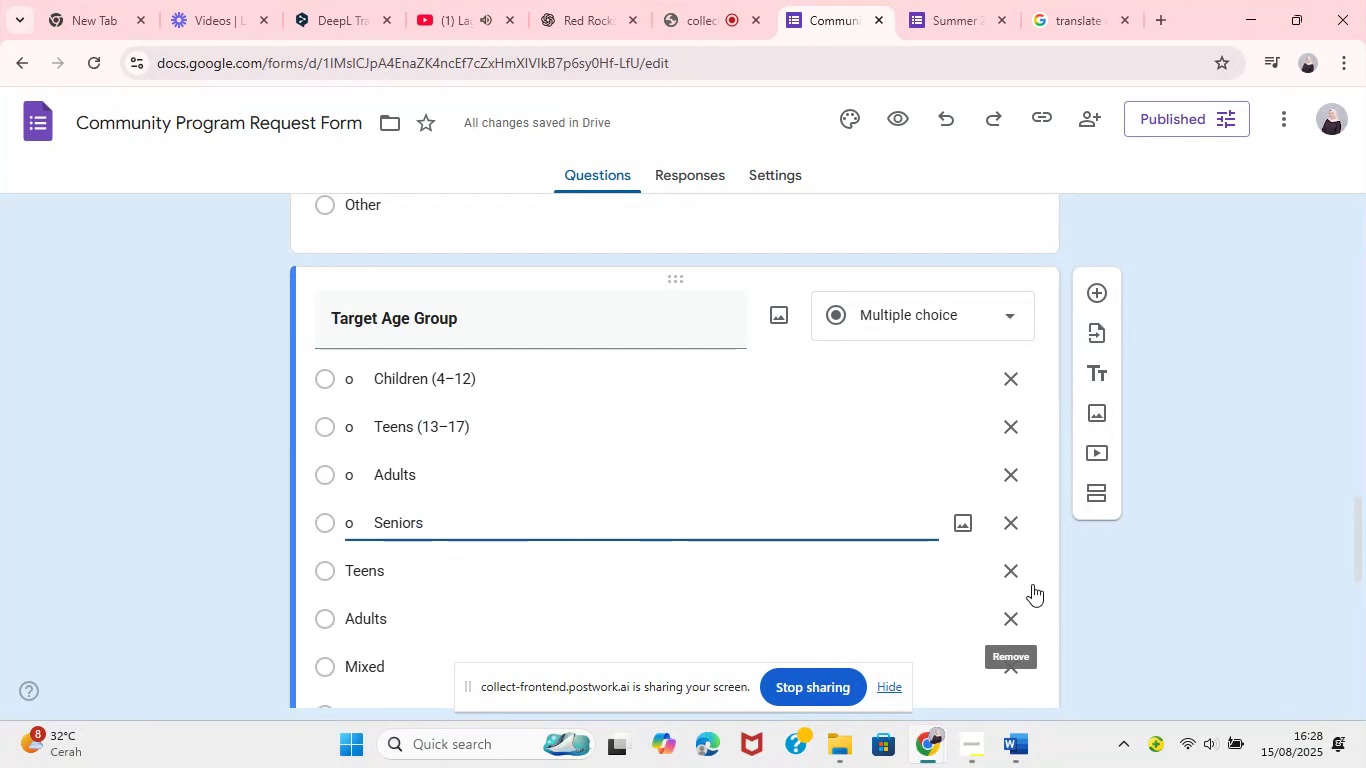 
left_click([1011, 575])
 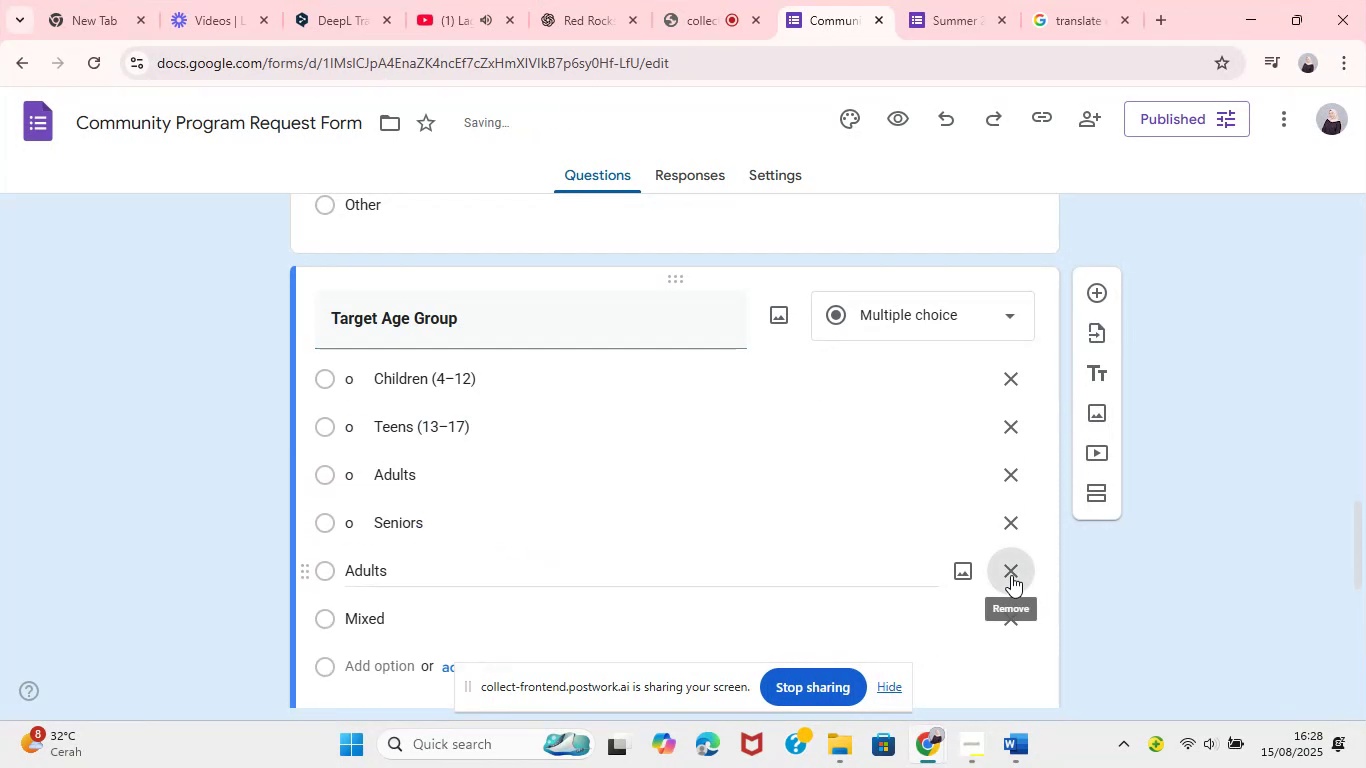 
left_click([1011, 575])
 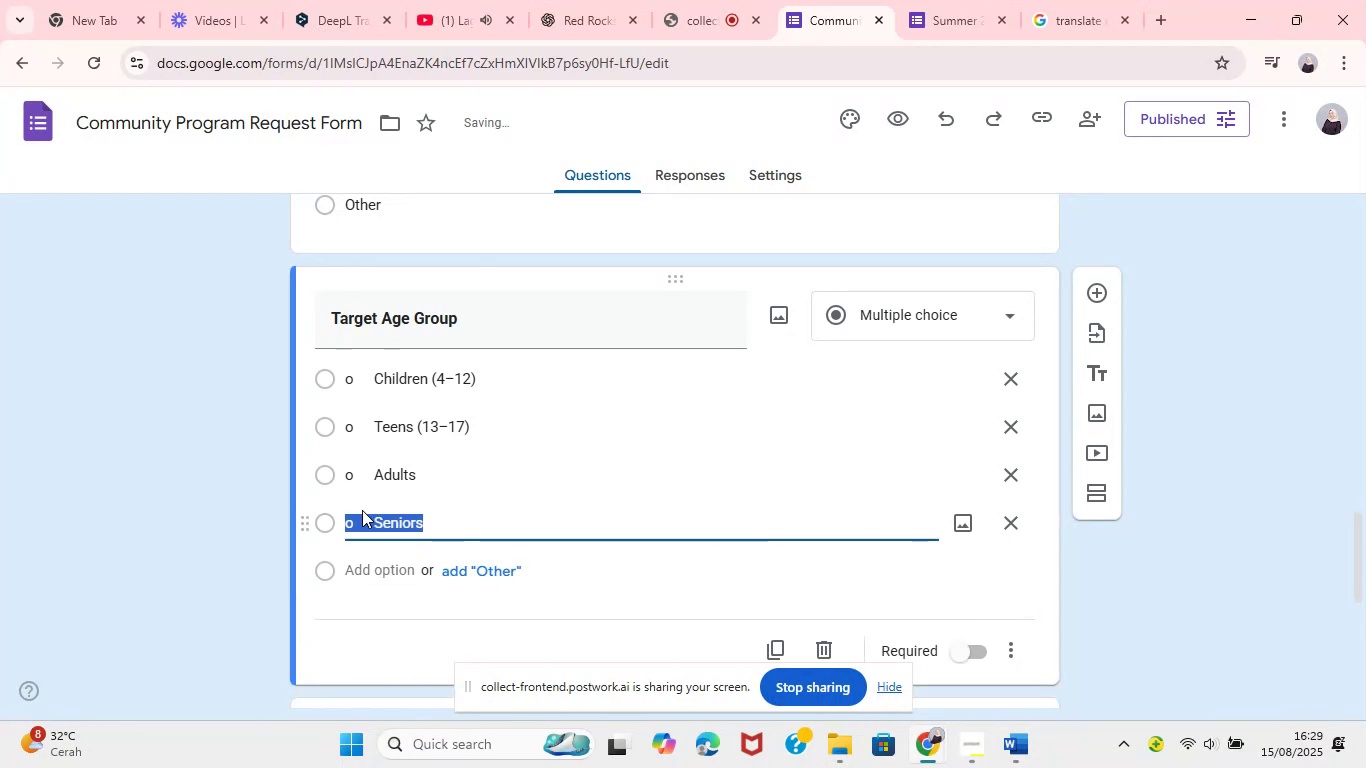 
left_click([370, 520])
 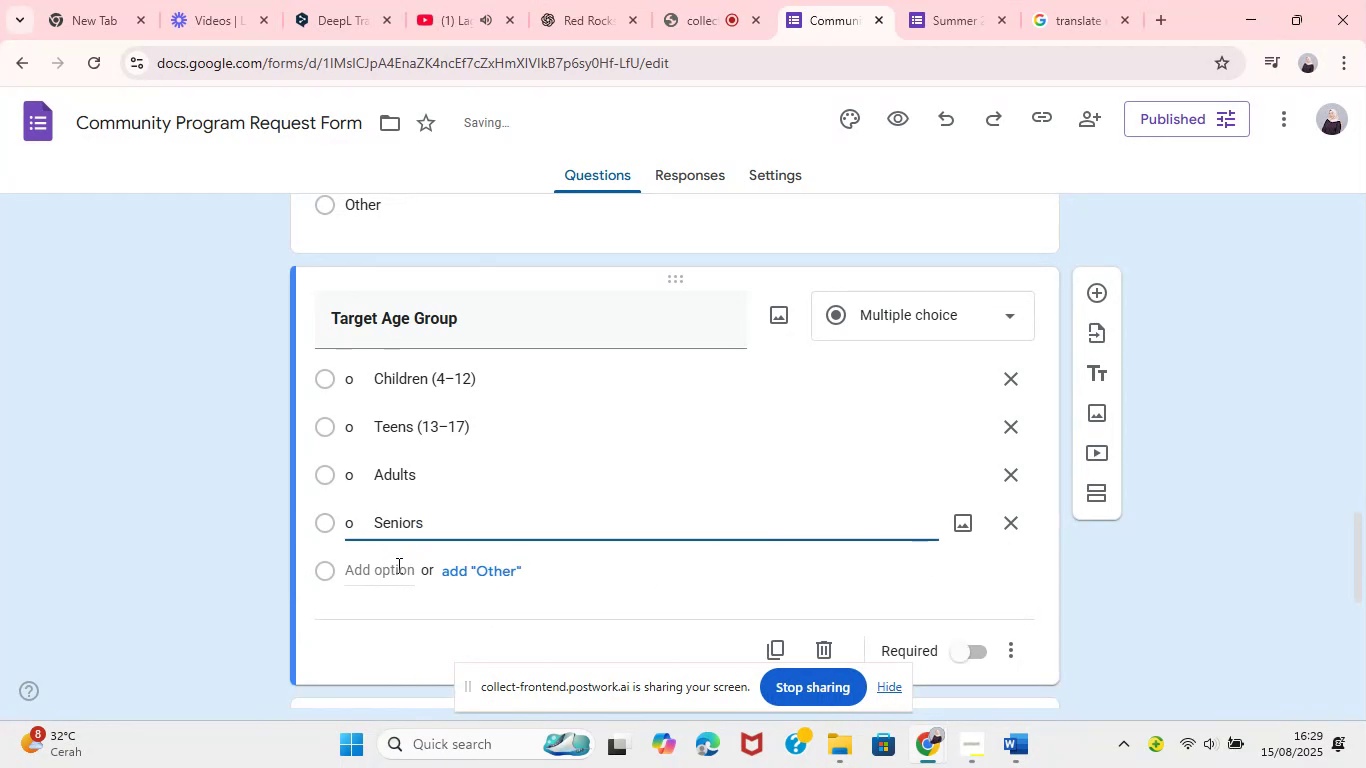 
hold_key(key=Backspace, duration=0.4)
 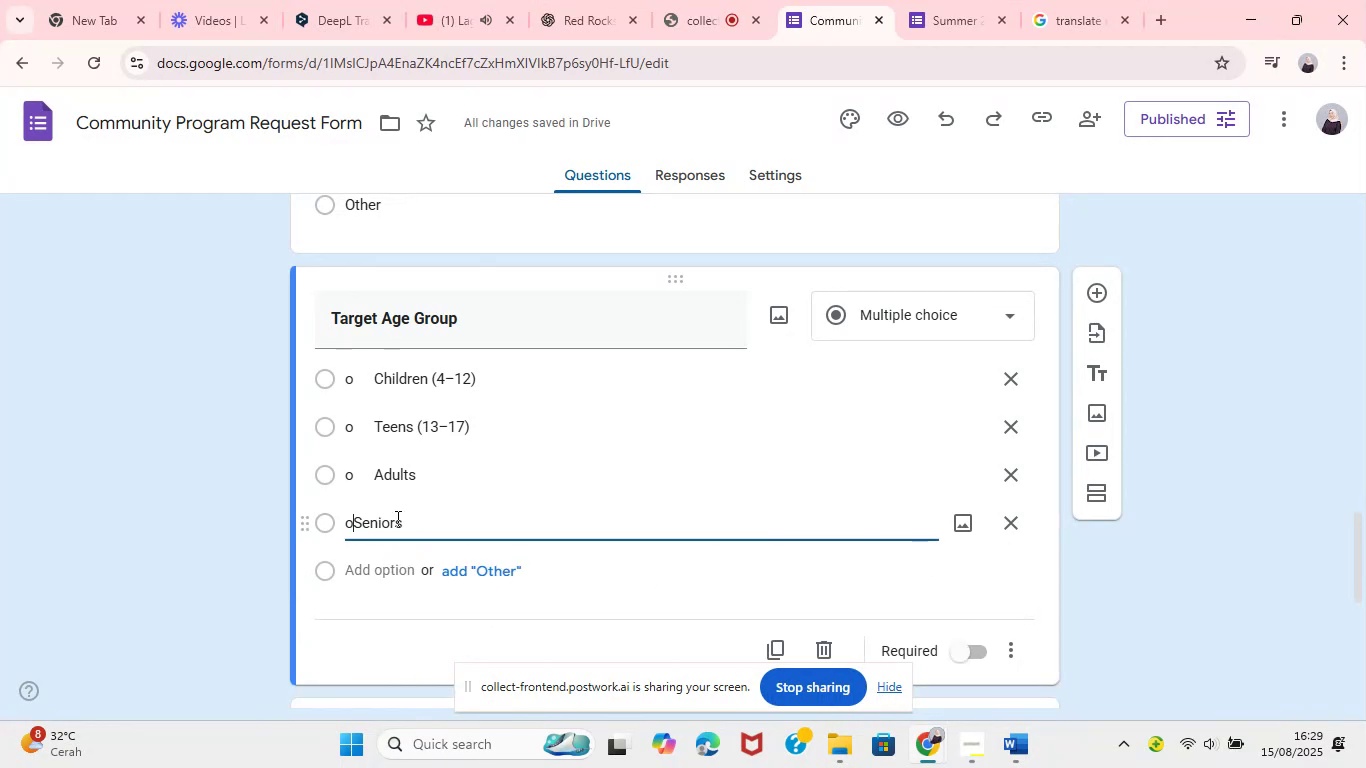 
key(Backspace)
 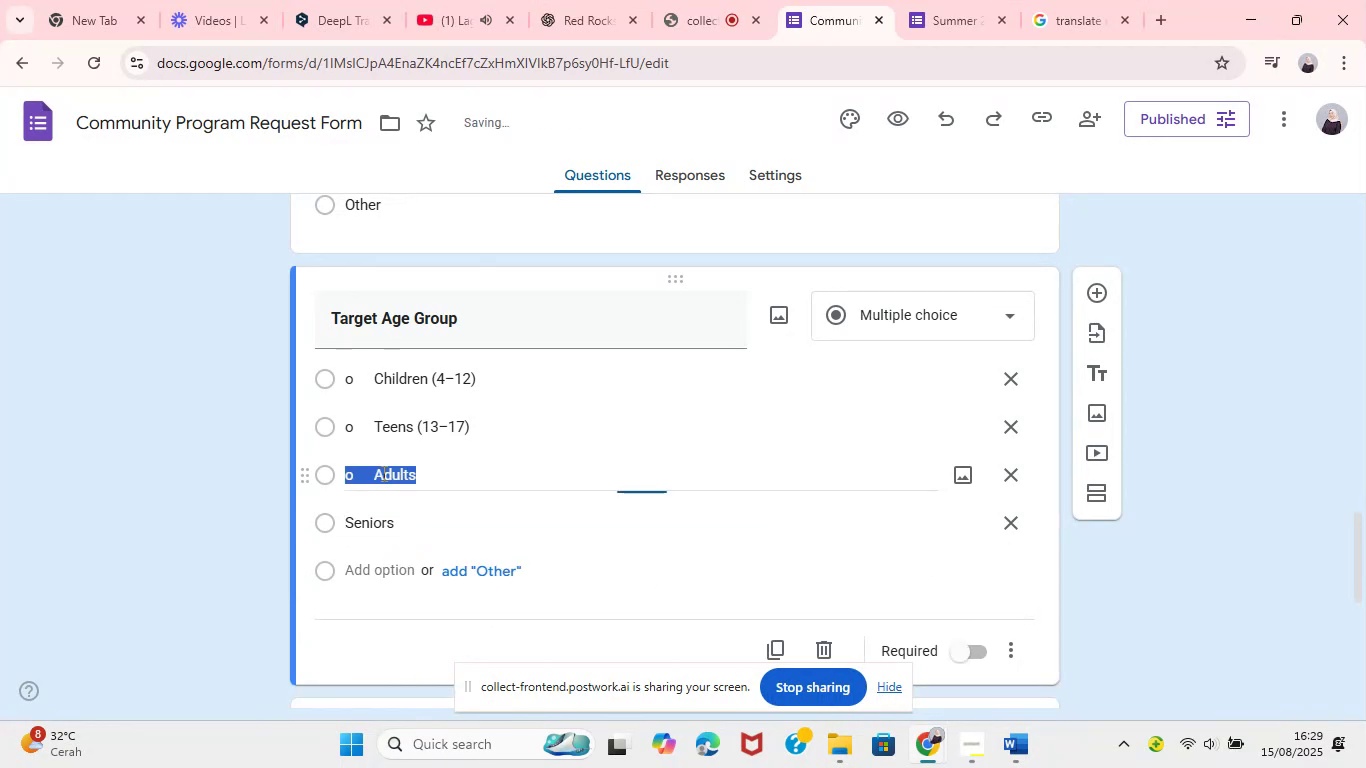 
left_click([382, 473])
 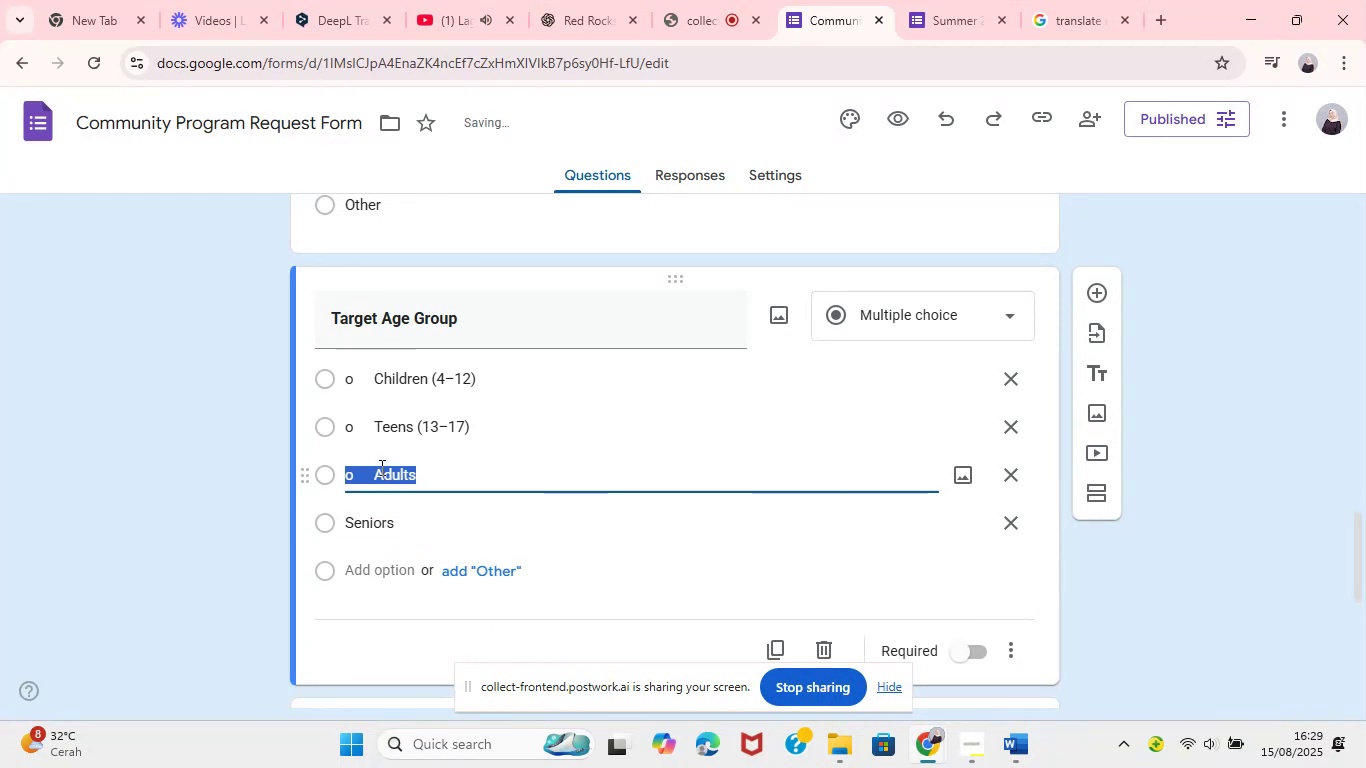 
left_click([380, 467])
 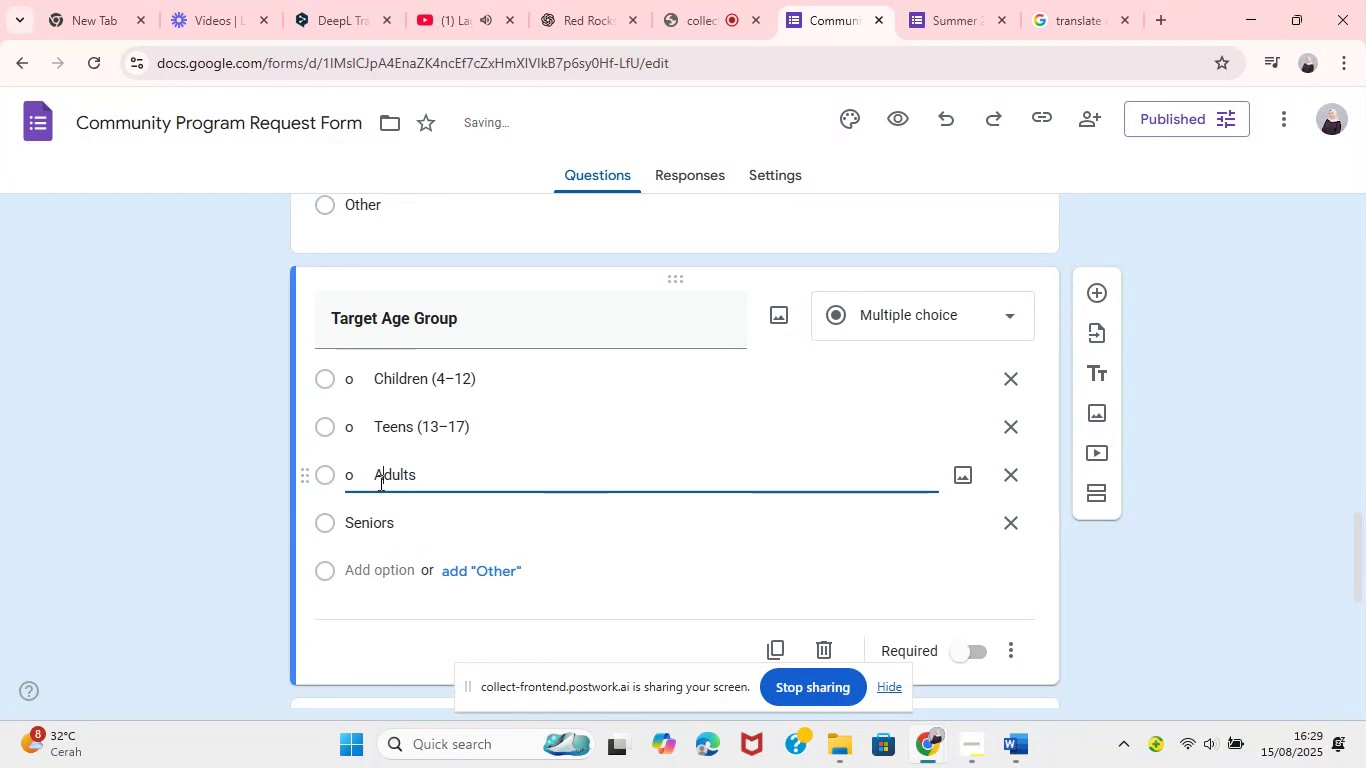 
left_click([377, 476])
 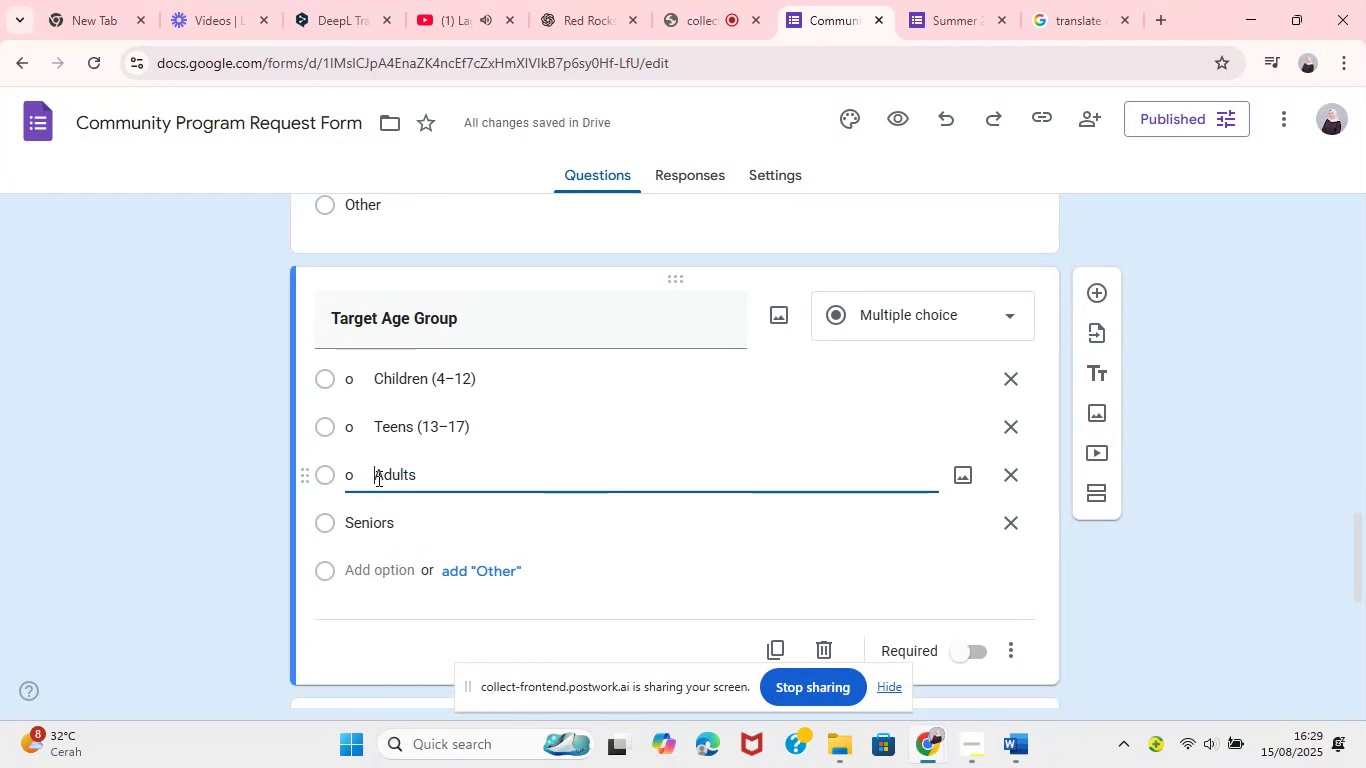 
key(Backspace)
 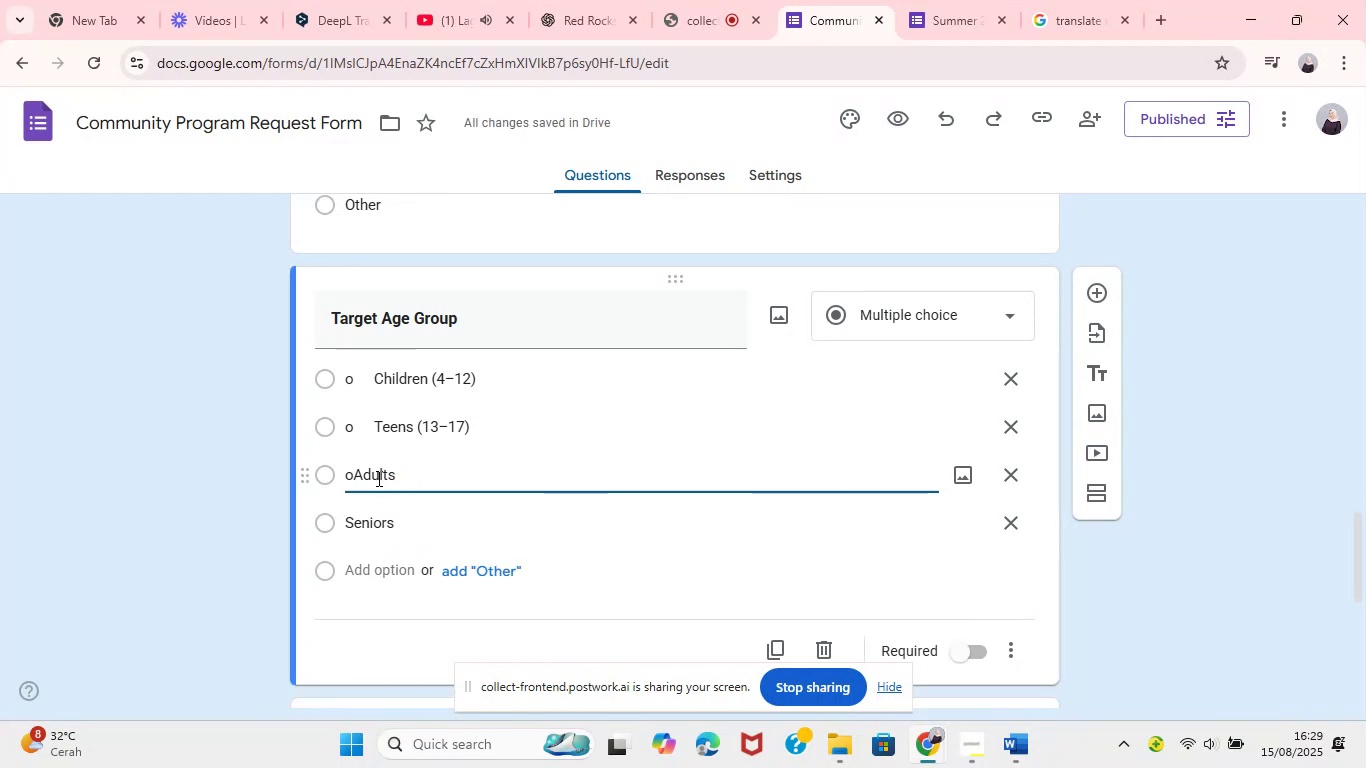 
key(Backspace)
 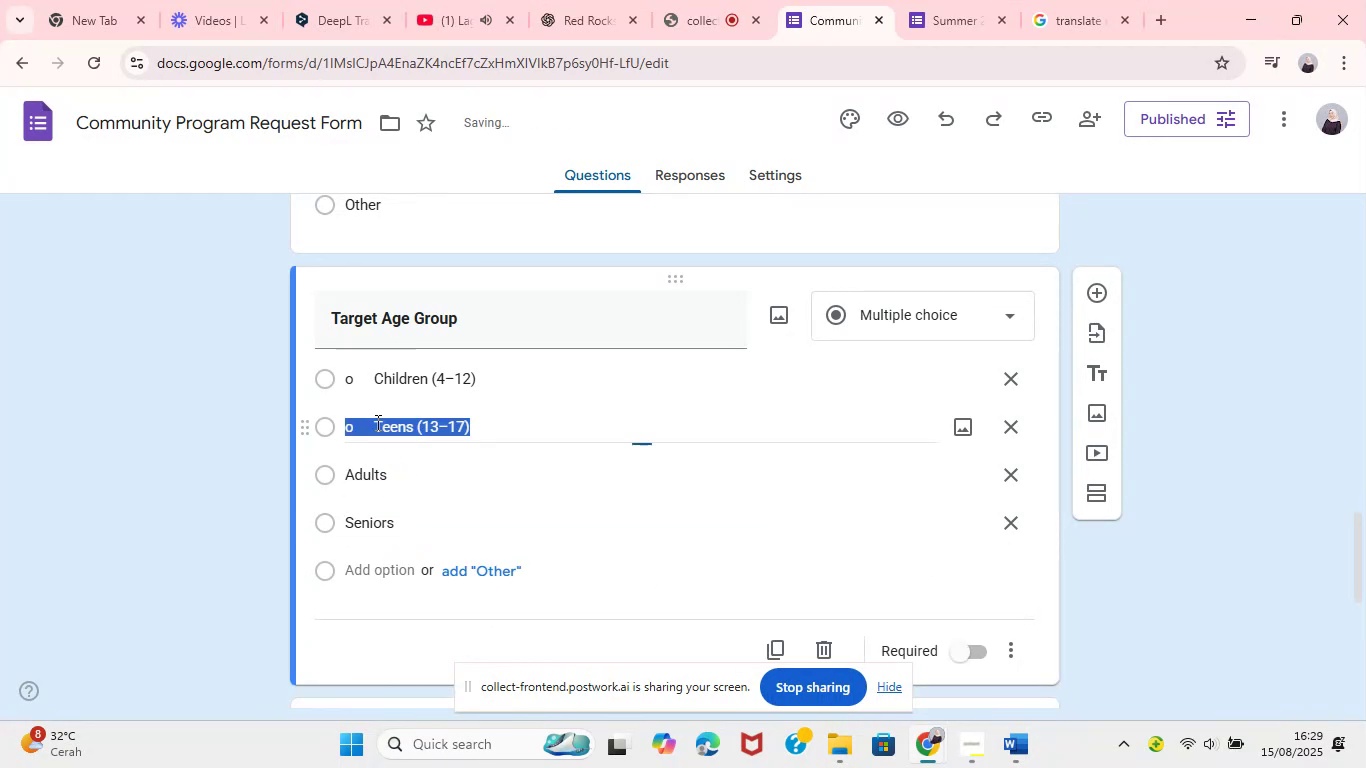 
double_click([376, 422])
 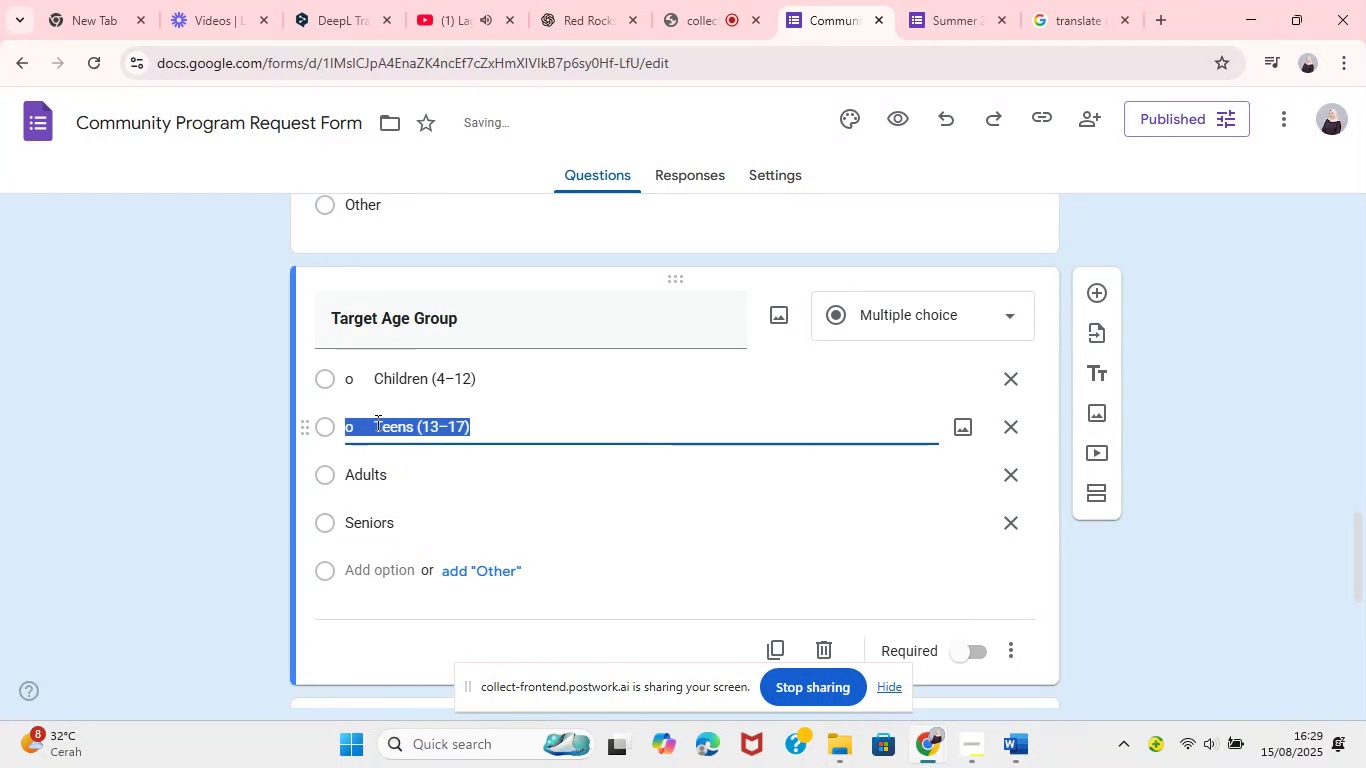 
triple_click([376, 422])
 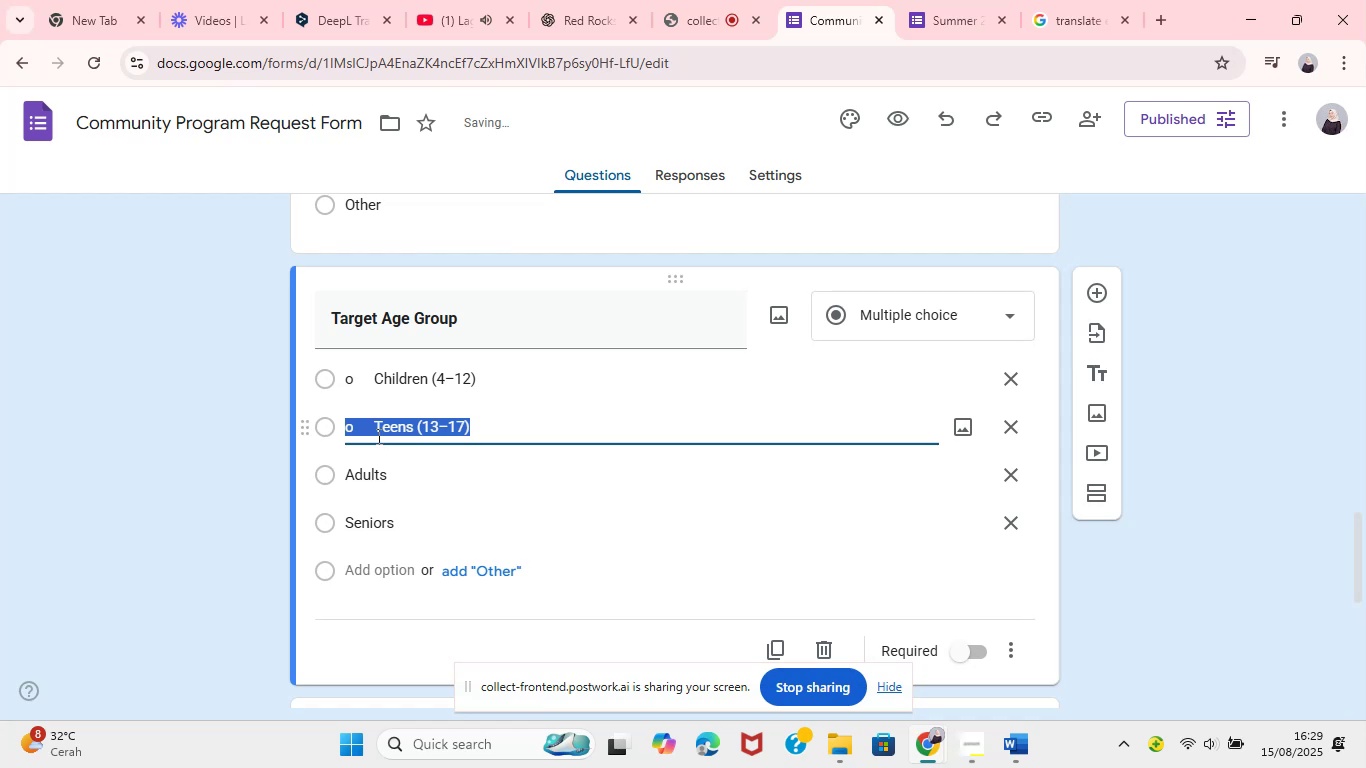 
left_click([374, 429])
 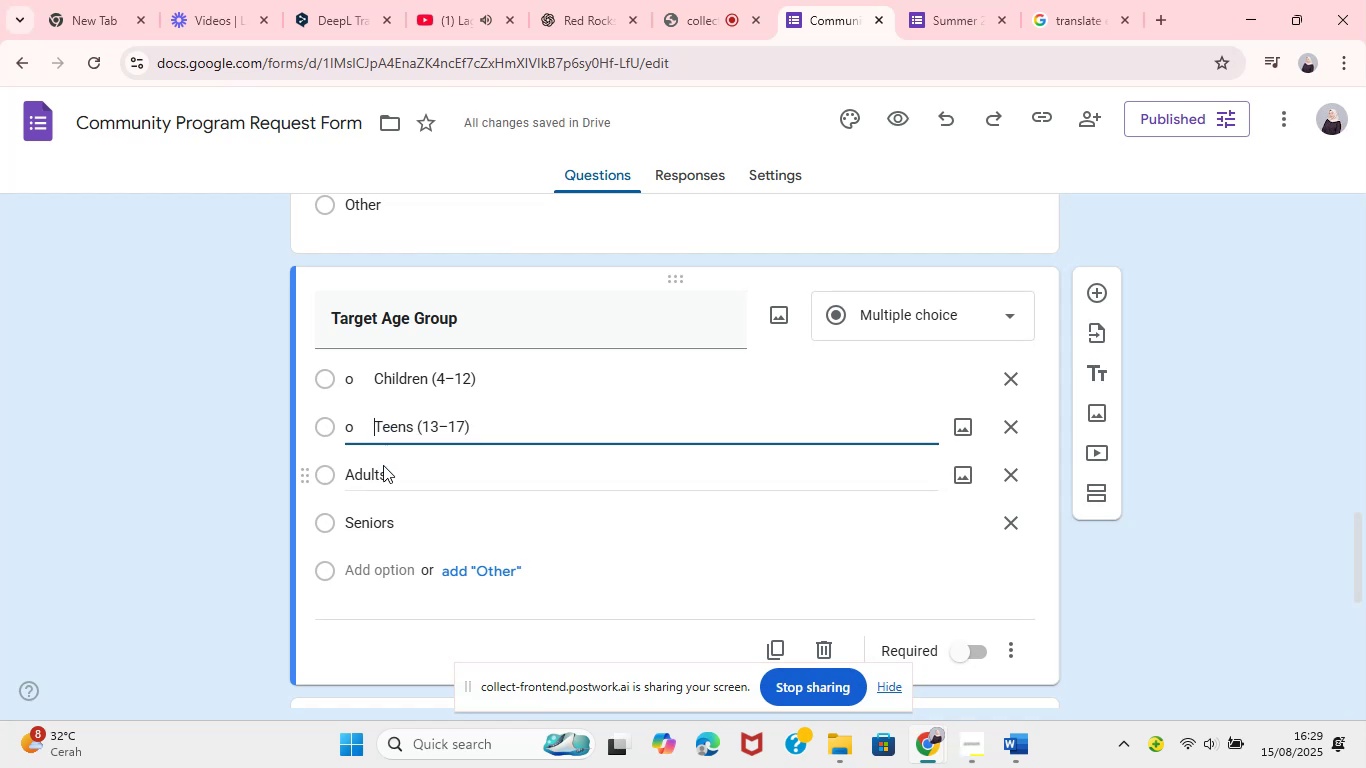 
key(Backspace)
 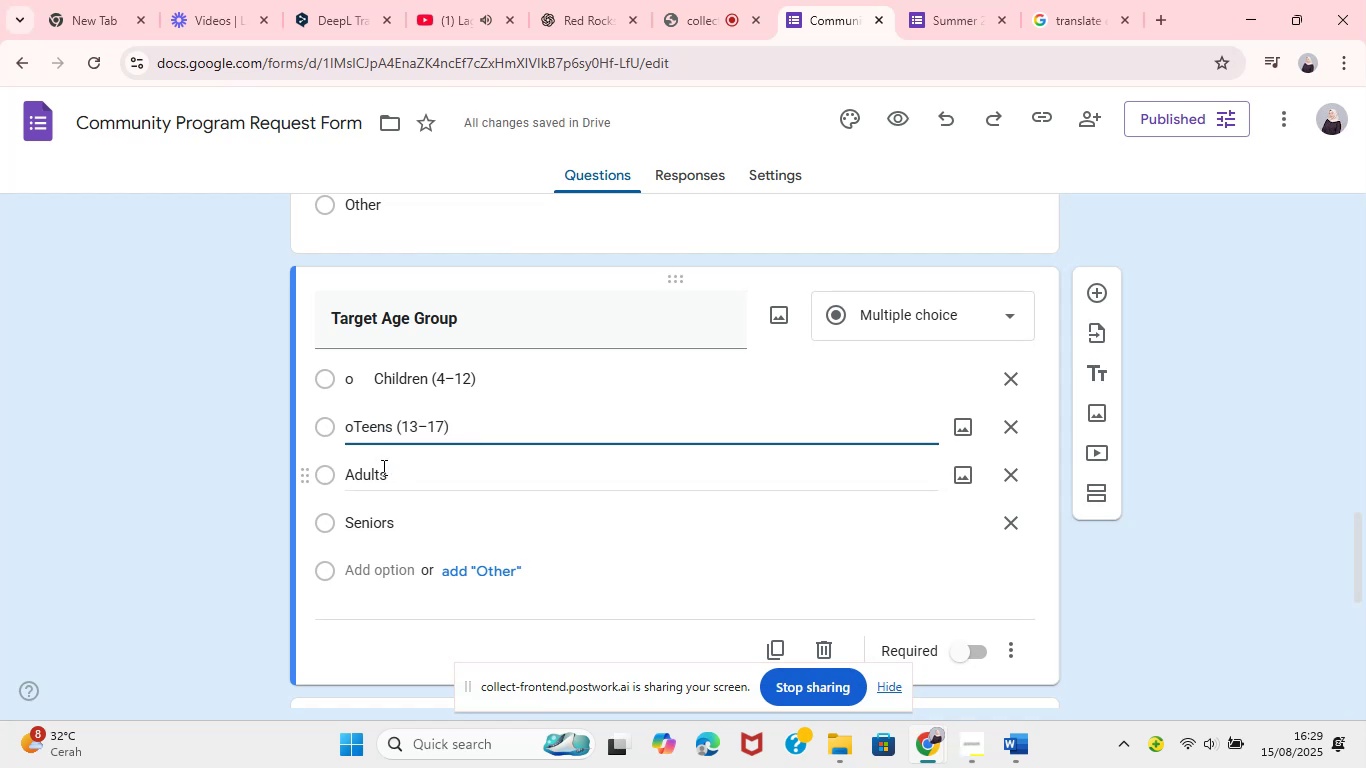 
key(Backspace)
 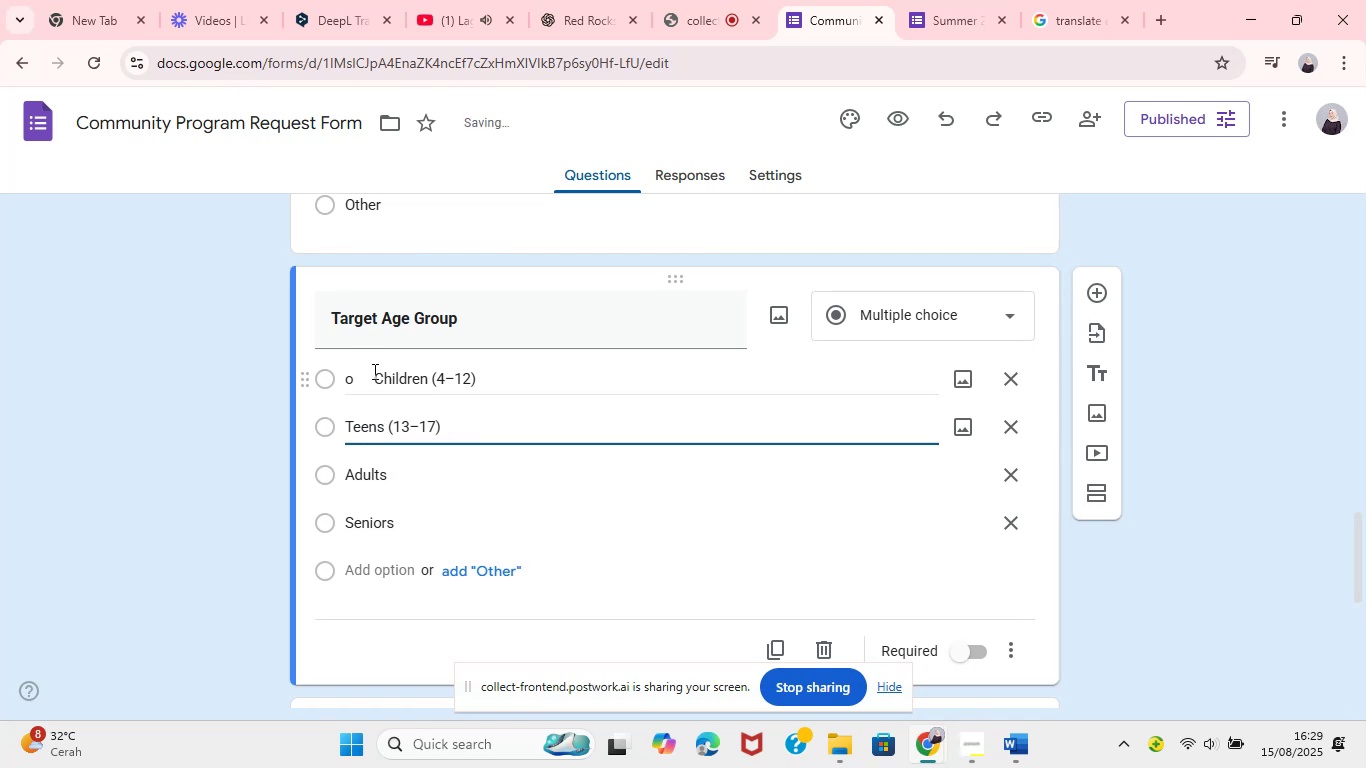 
left_click([373, 371])
 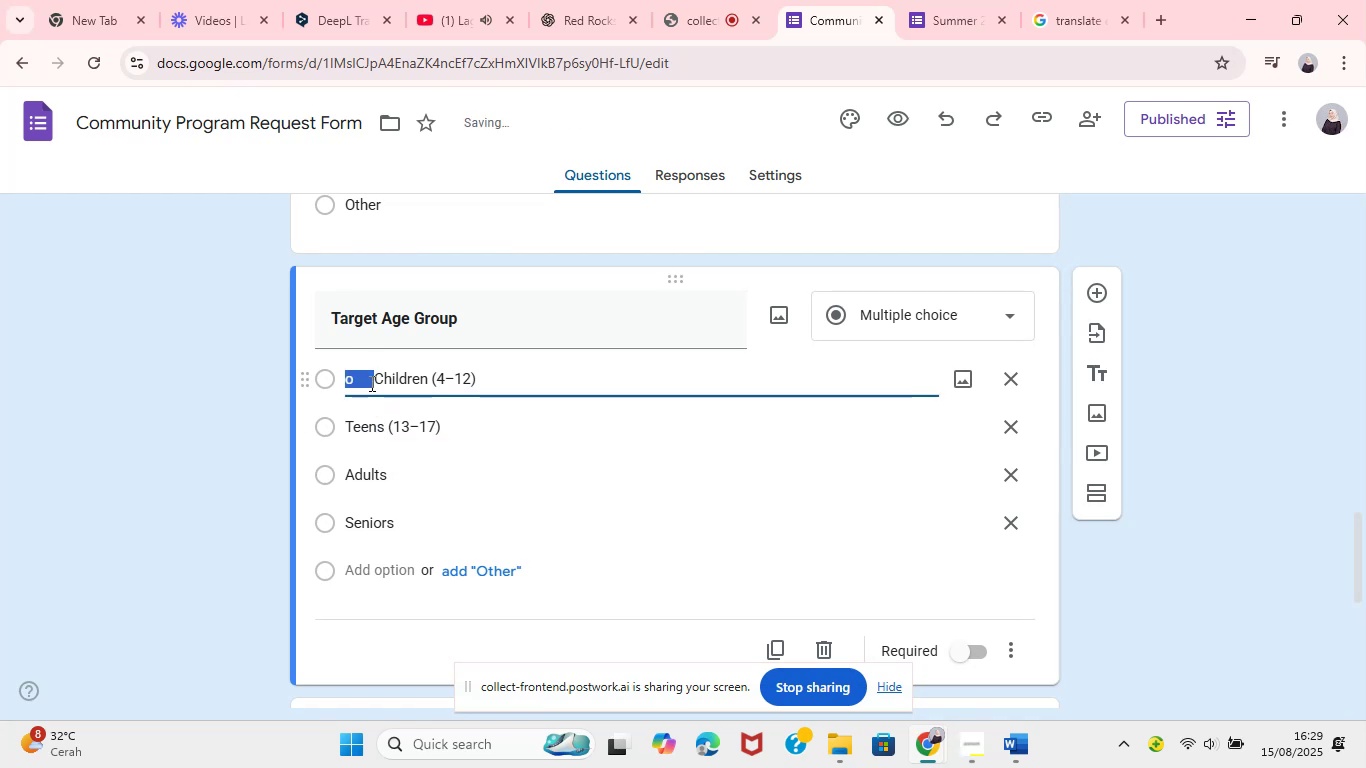 
key(Backspace)
 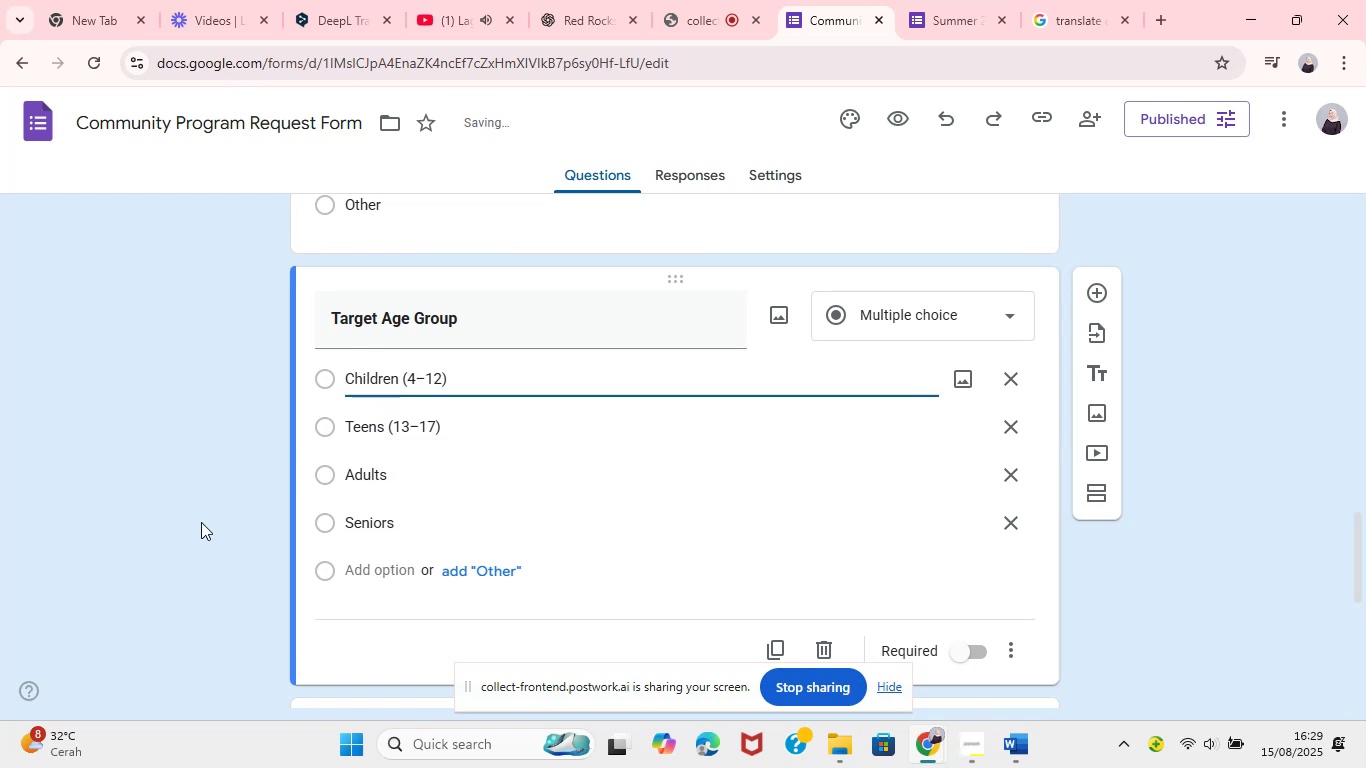 
left_click([201, 525])
 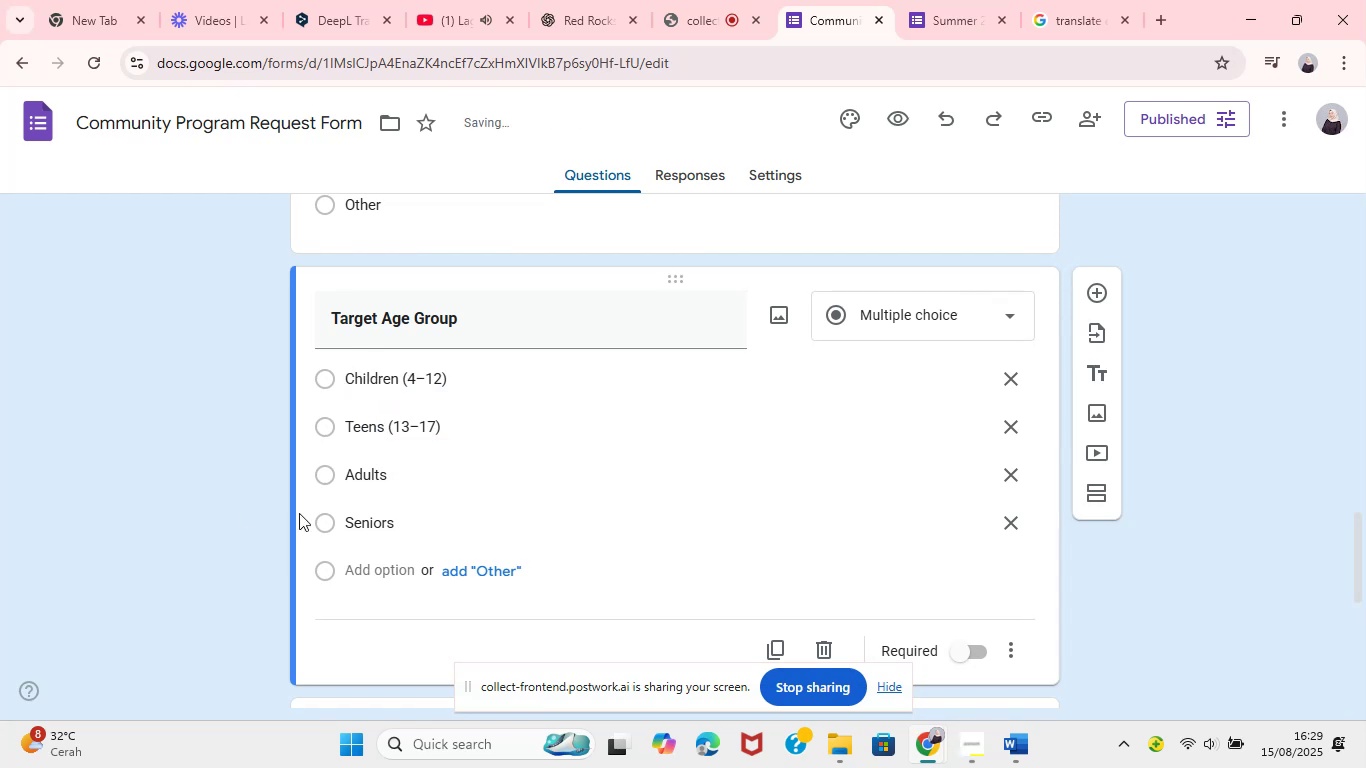 
mouse_move([514, 484])
 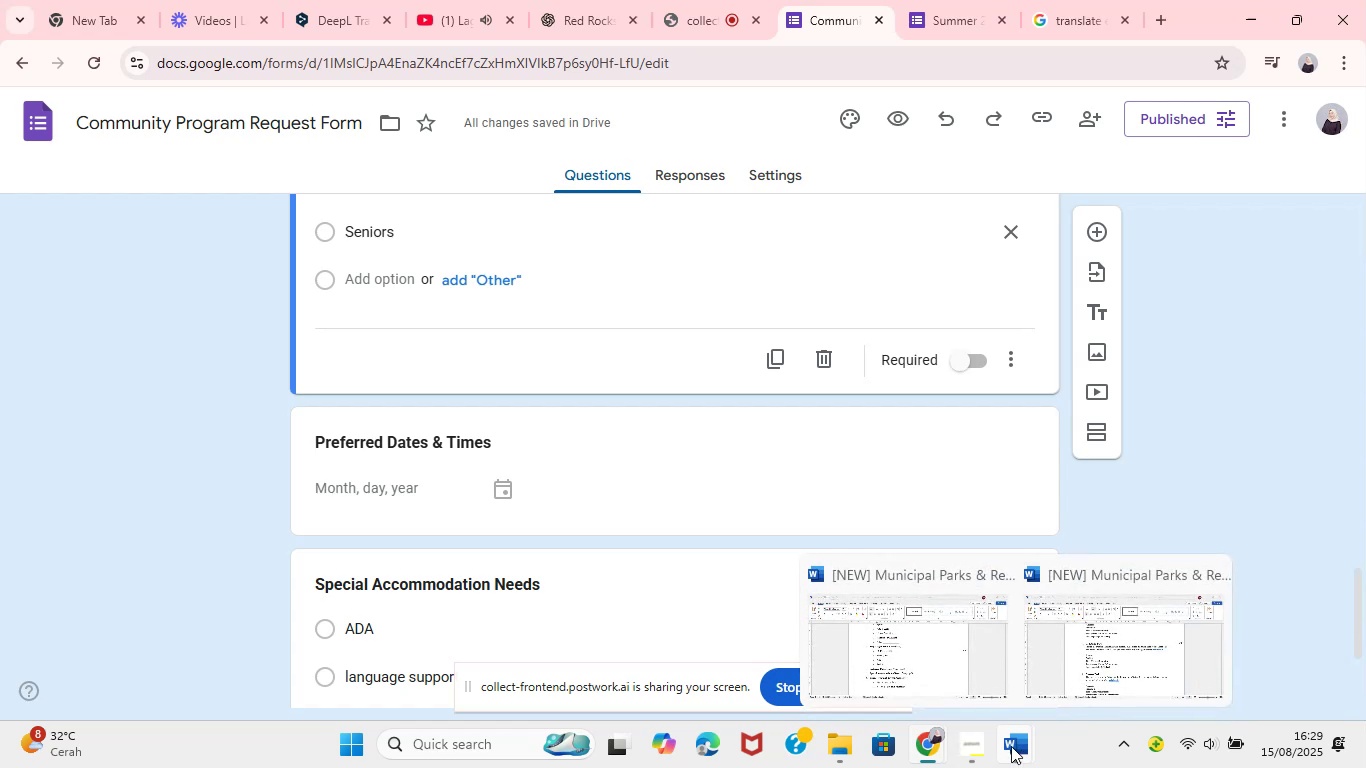 
left_click([872, 653])
 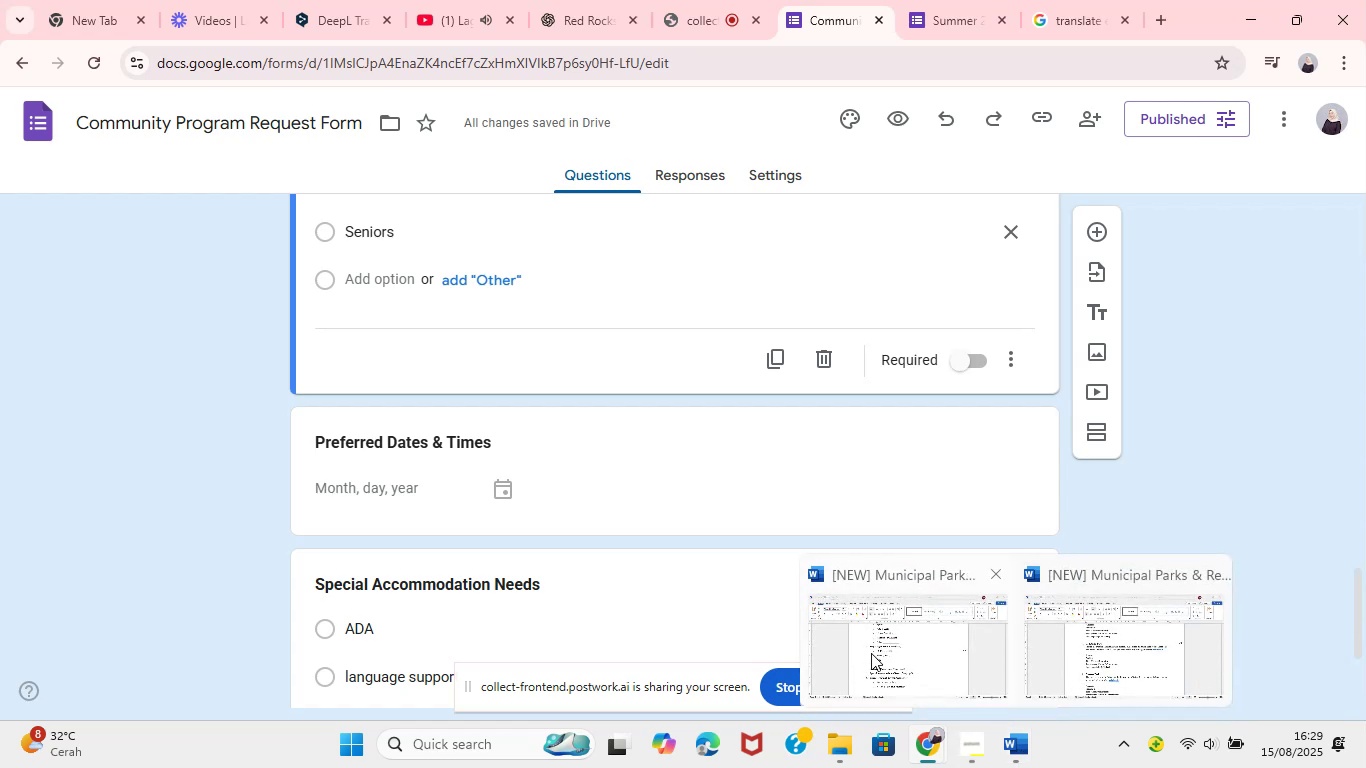 
scroll: coordinate [827, 528], scroll_direction: down, amount: 1.0
 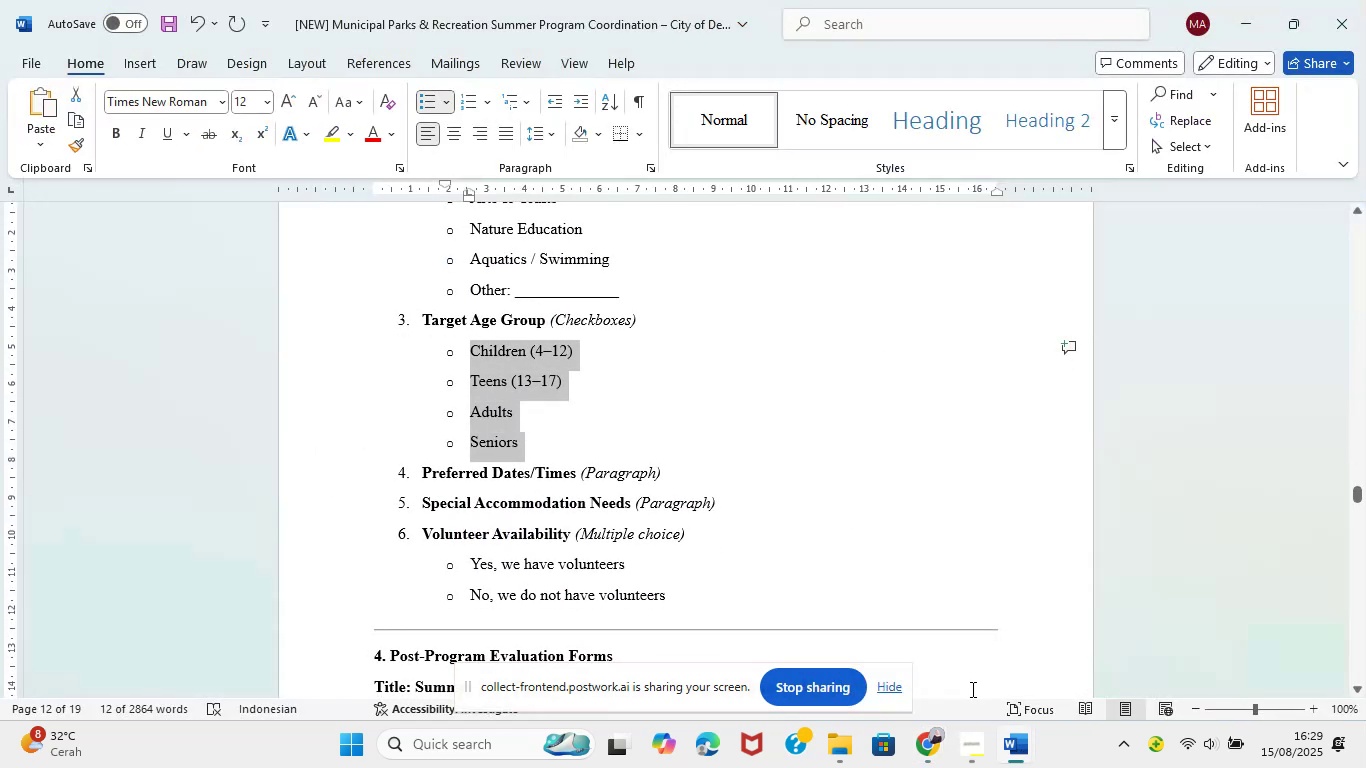 
left_click([938, 751])
 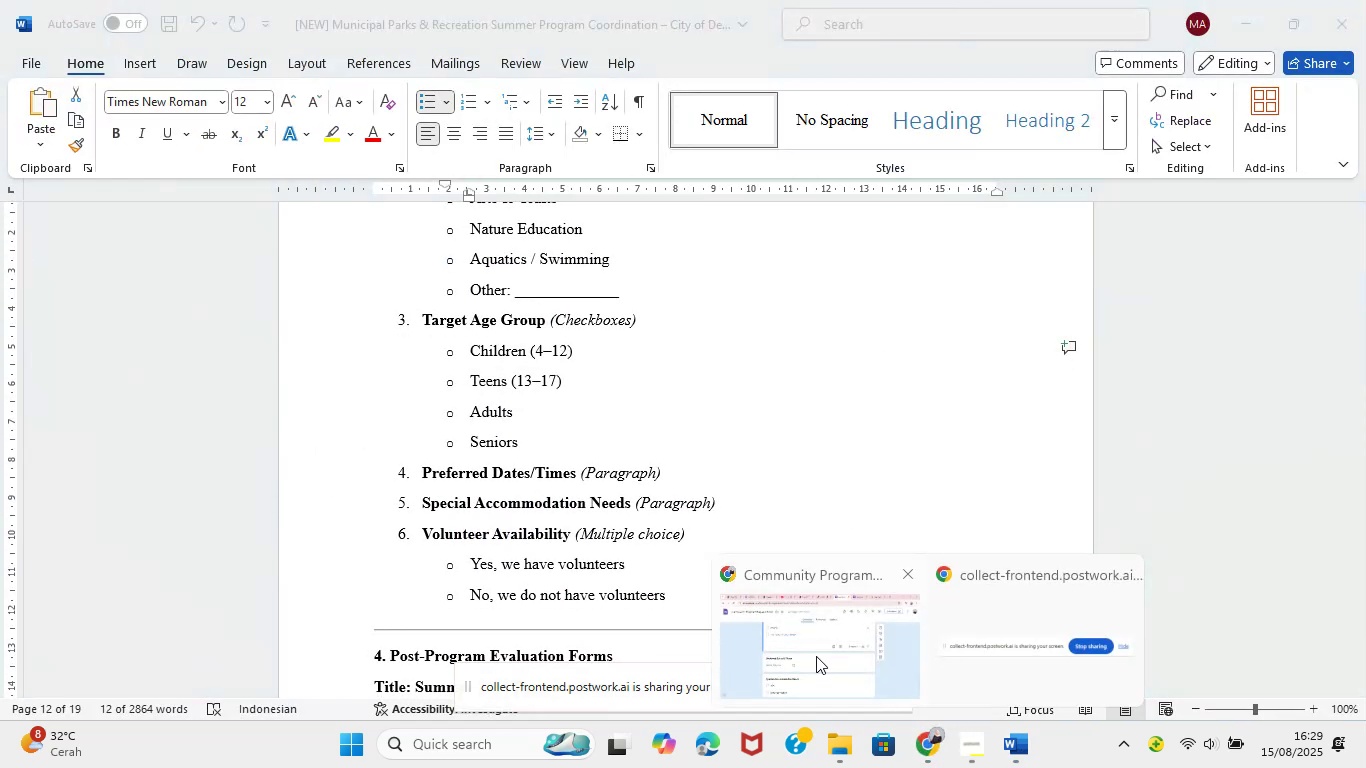 
left_click([816, 656])
 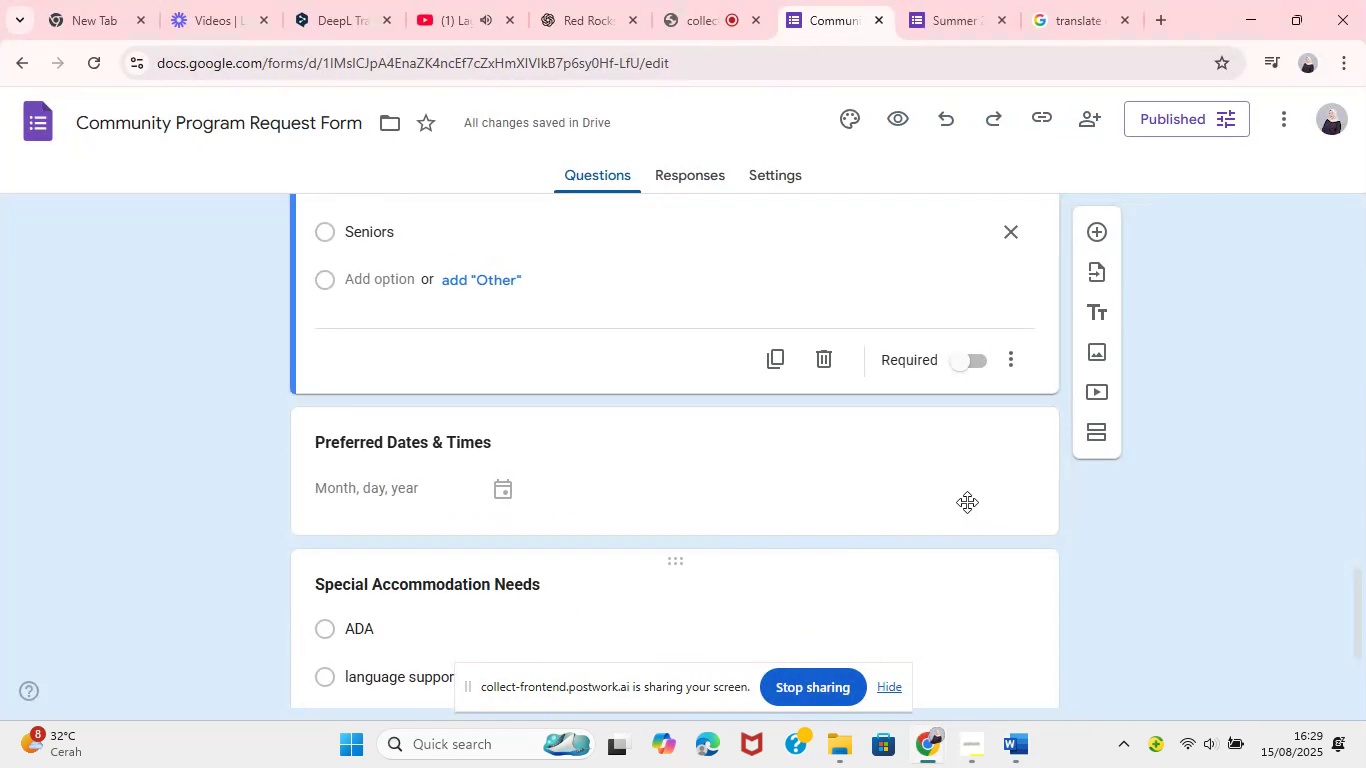 
left_click([474, 487])
 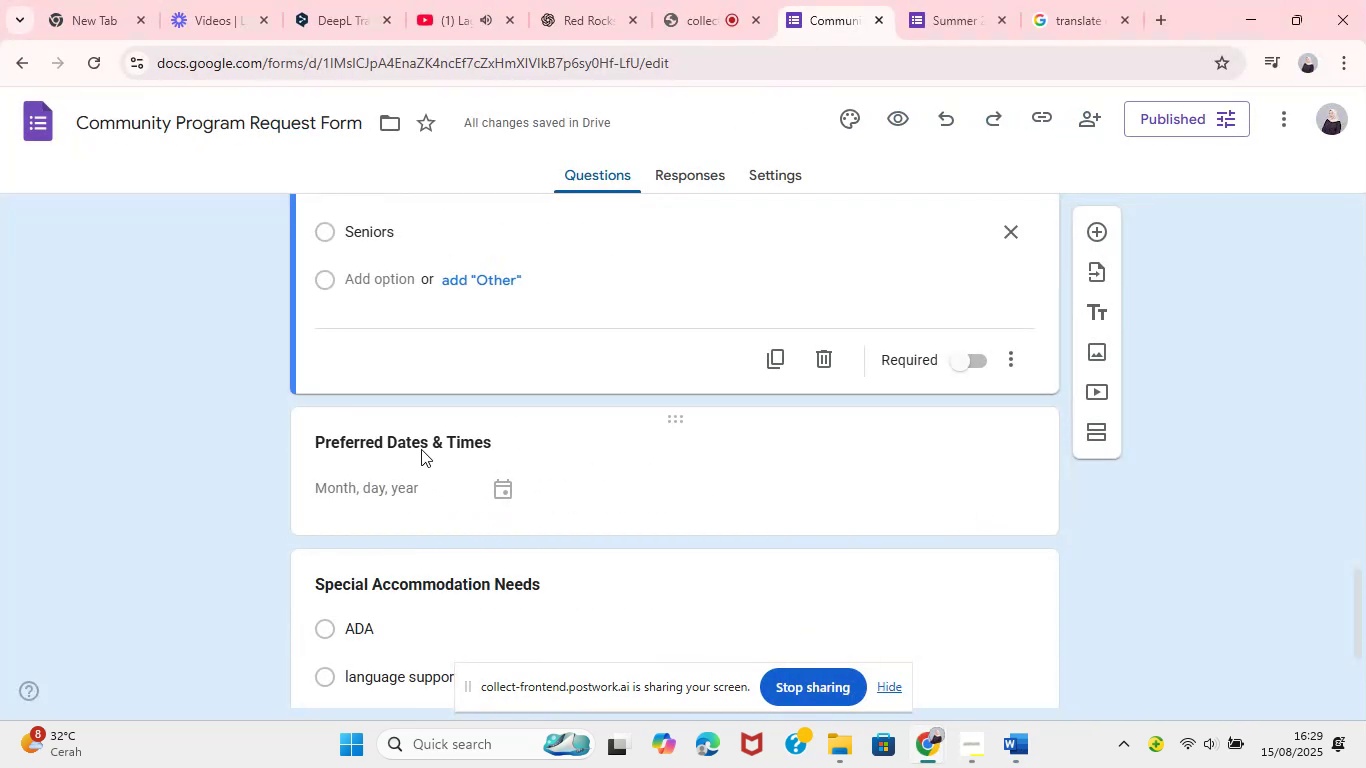 
left_click([421, 449])
 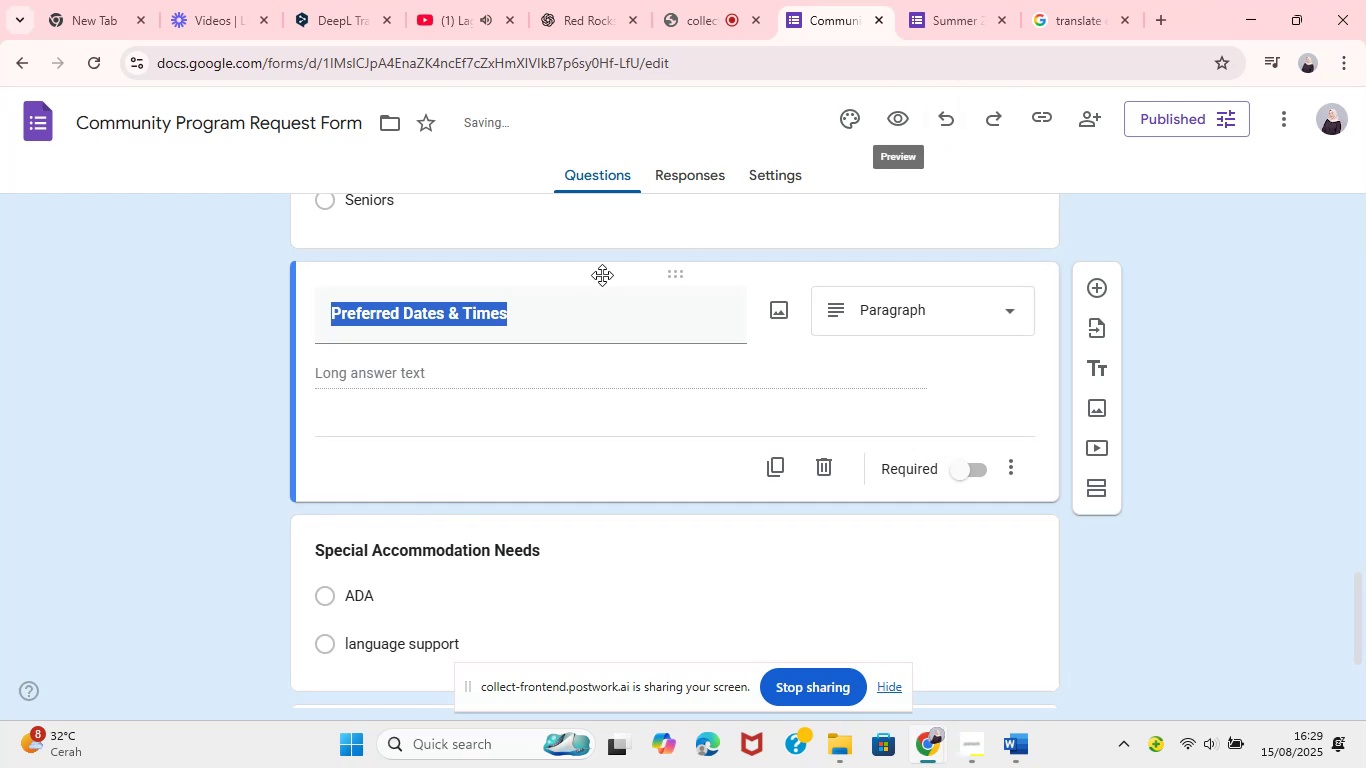 
left_click([933, 133])
 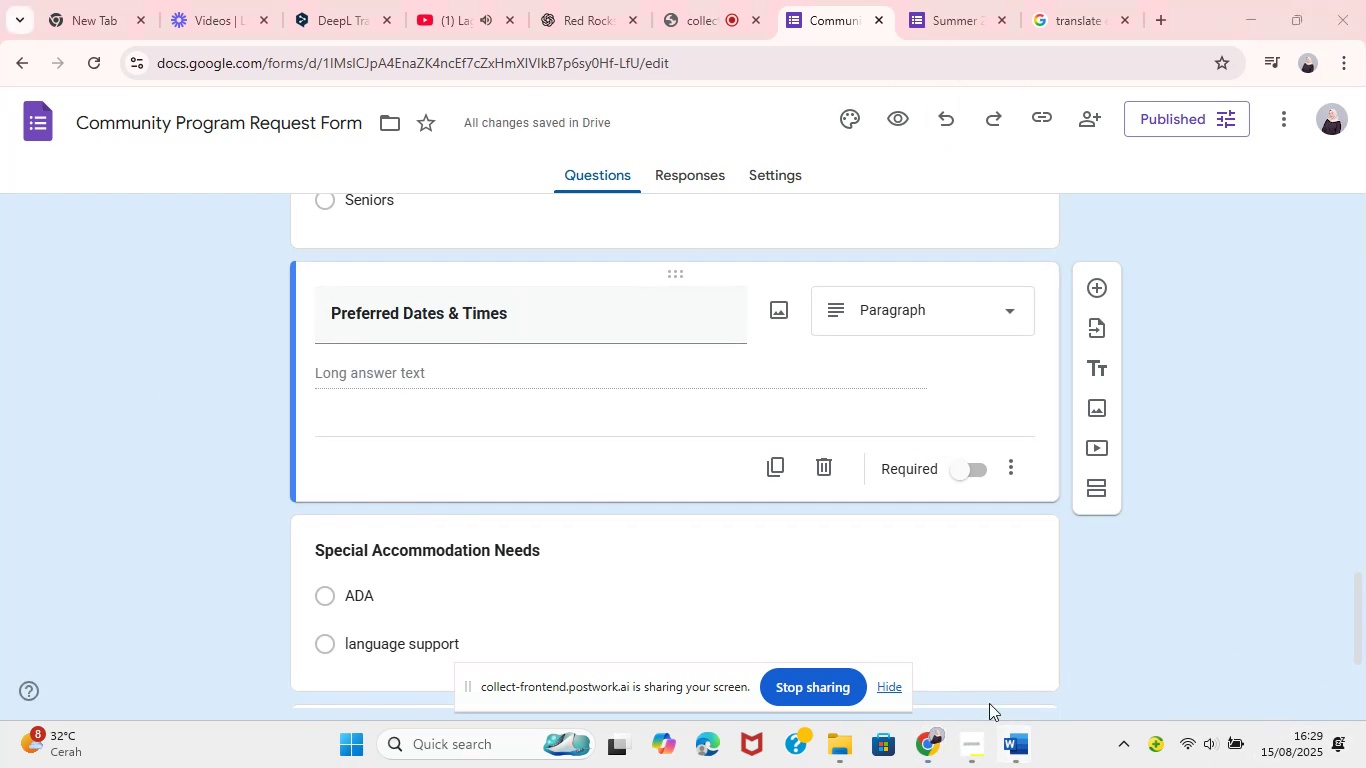 
left_click([1065, 764])
 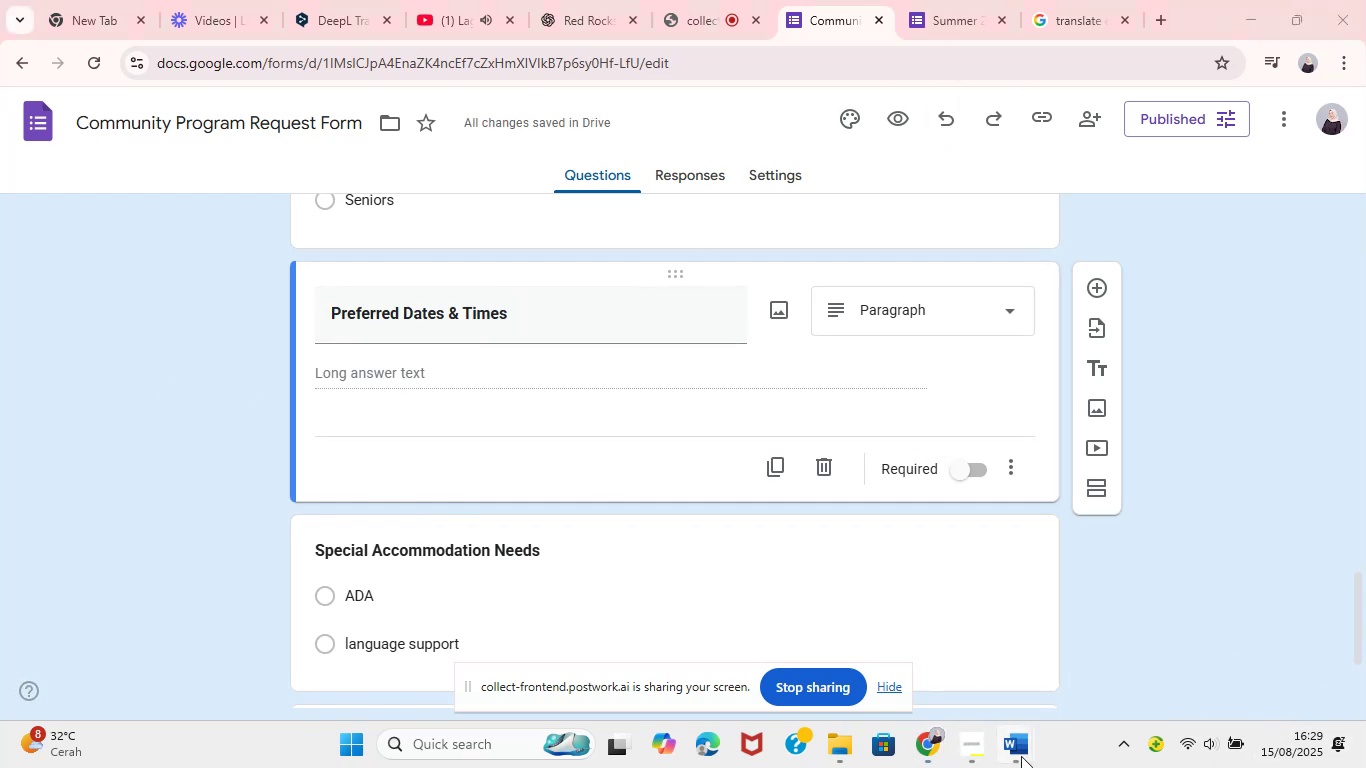 
left_click([1021, 756])
 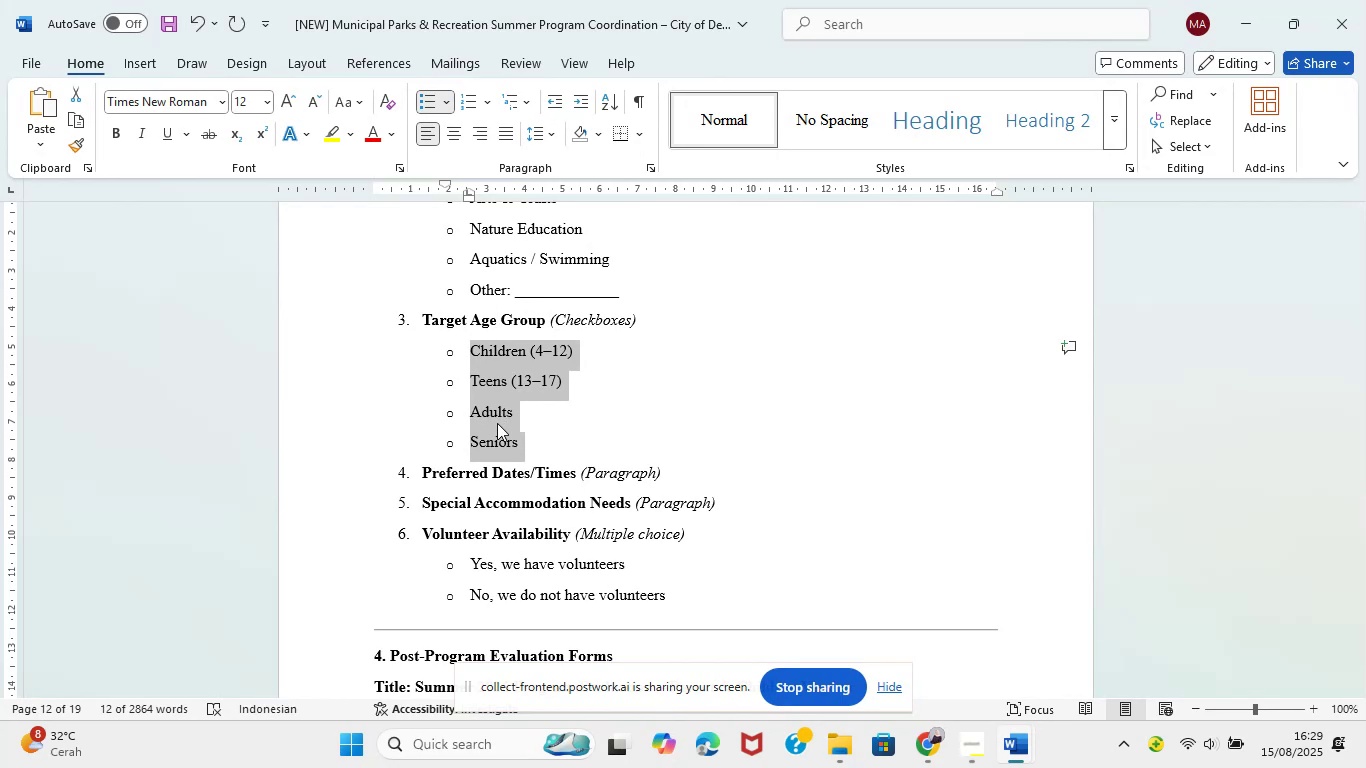 
wait(27.28)
 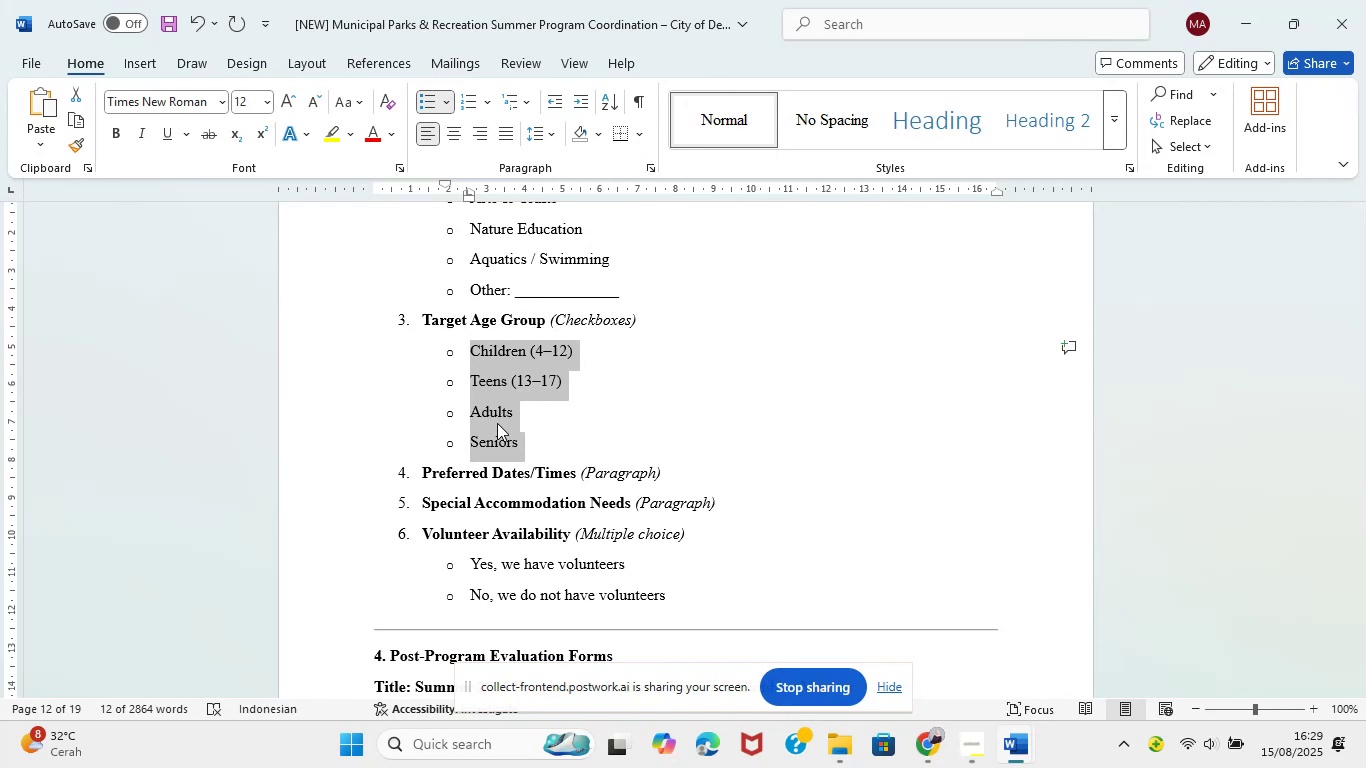 
scroll: coordinate [485, 495], scroll_direction: down, amount: 27.0
 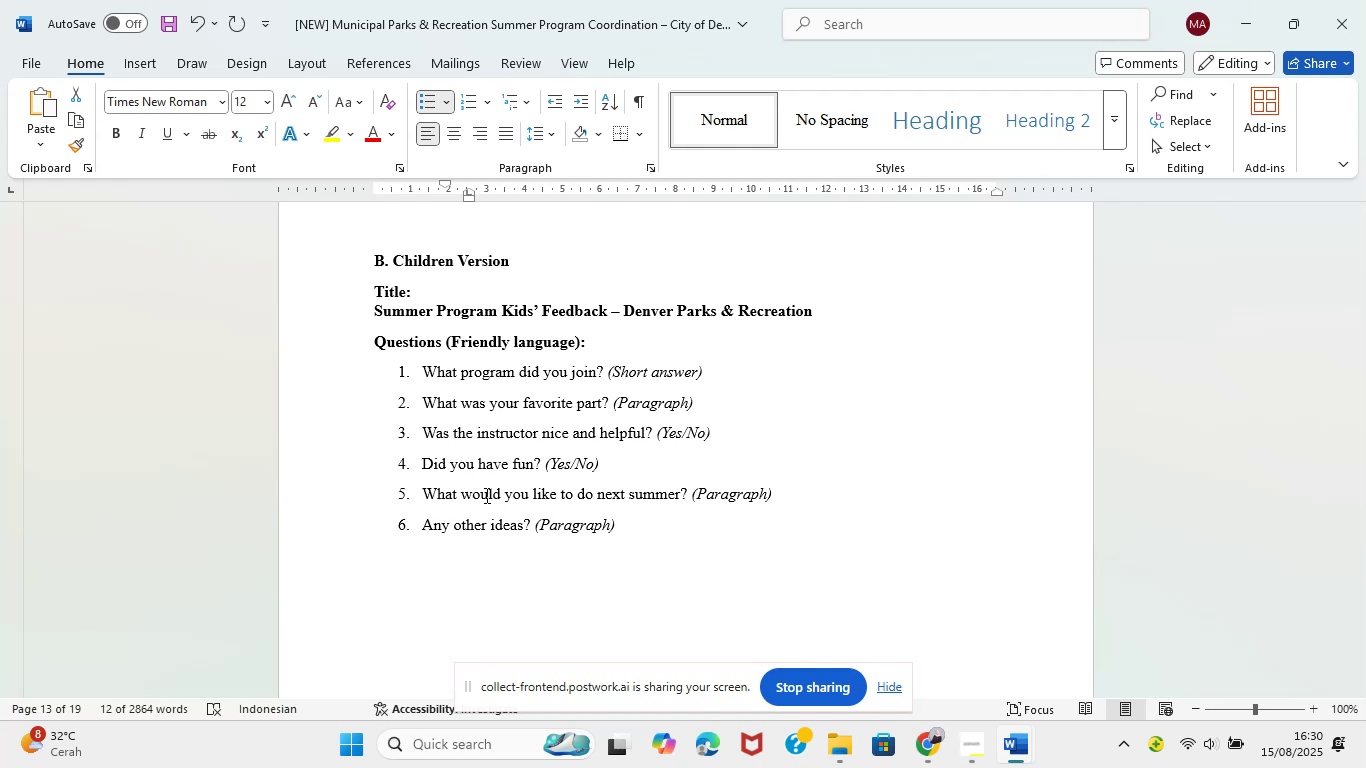 
wait(6.64)
 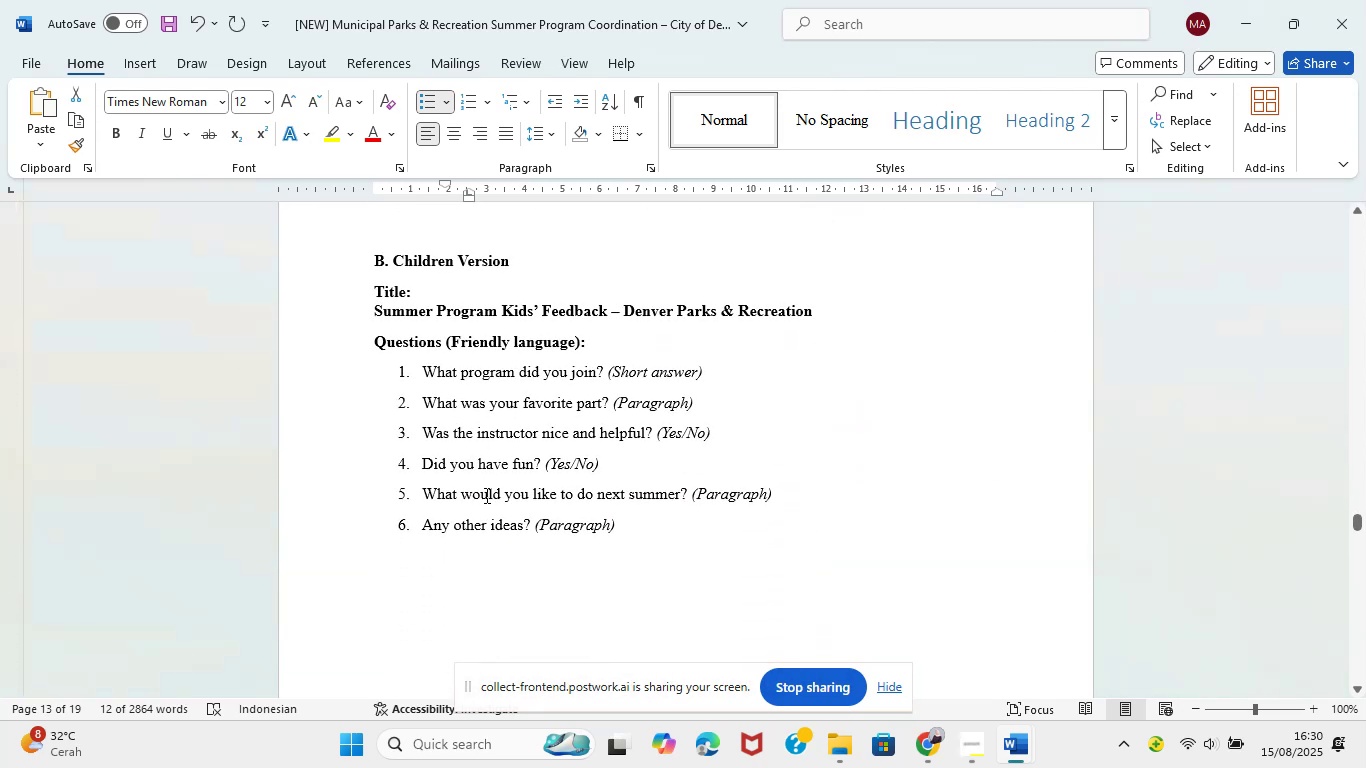 
scroll: coordinate [485, 495], scroll_direction: up, amount: 4.0
 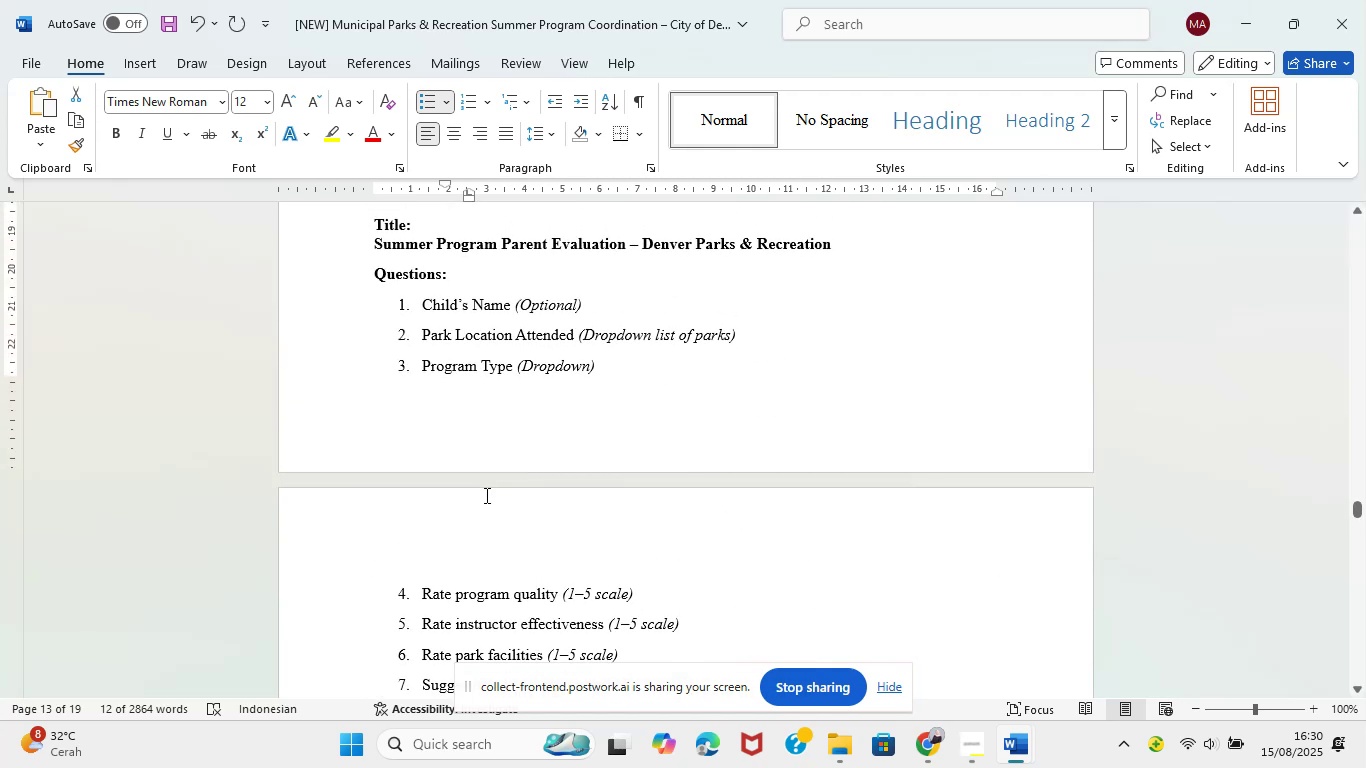 
scroll: coordinate [485, 495], scroll_direction: down, amount: 1.0
 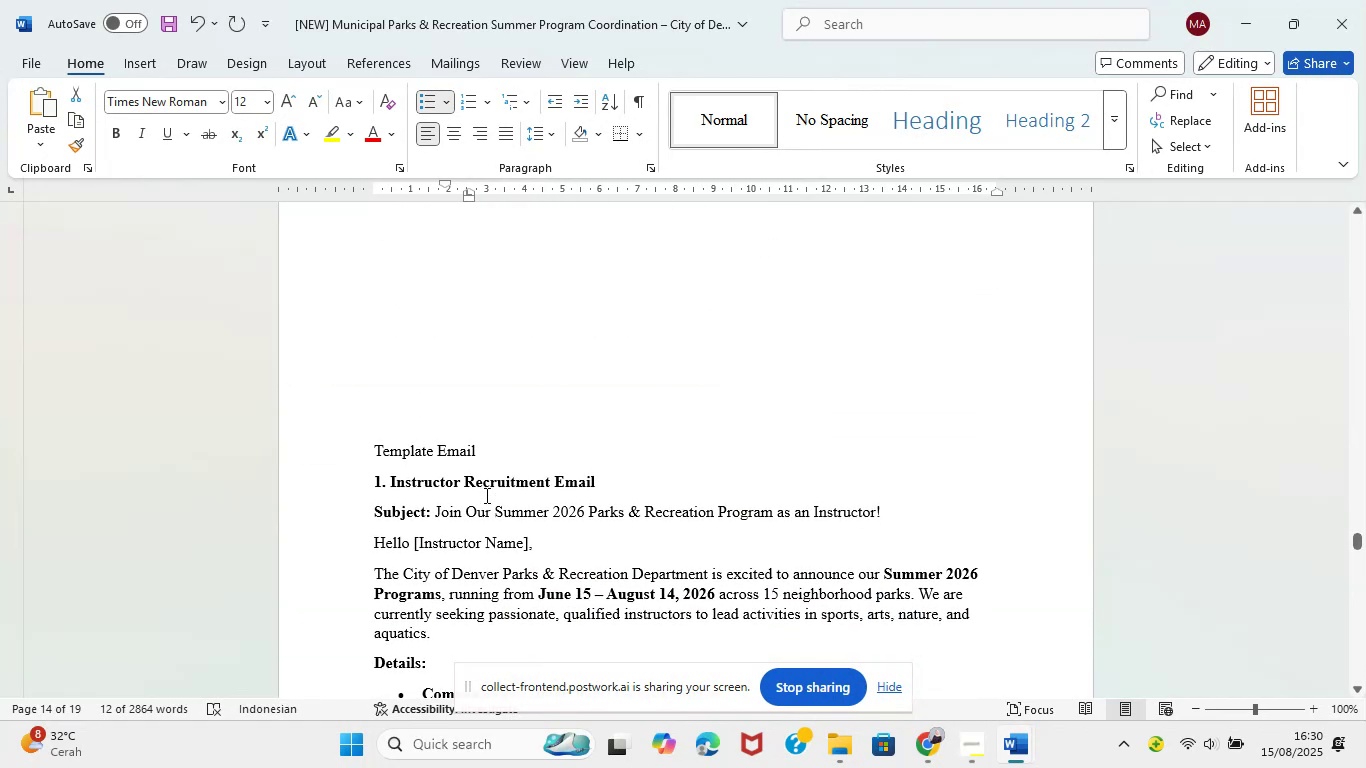 
wait(6.24)
 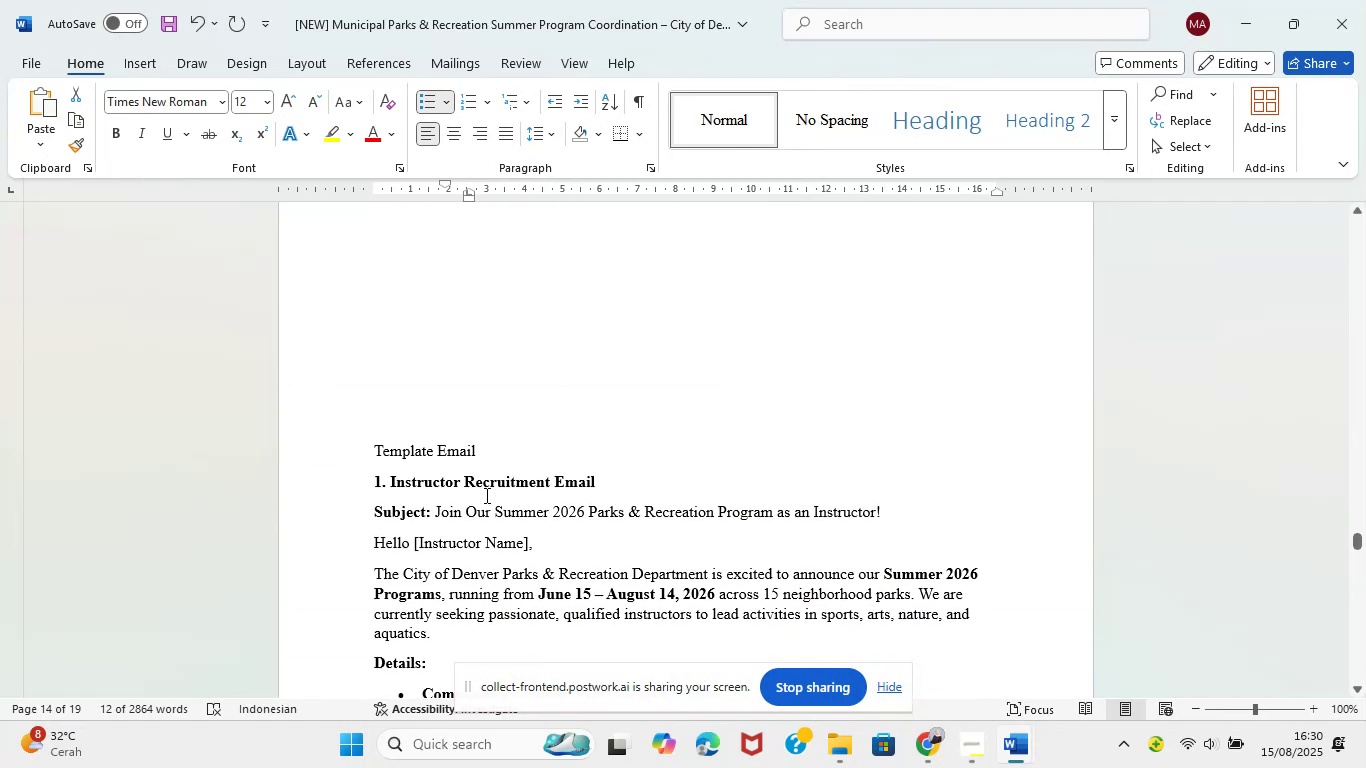 
scroll: coordinate [485, 495], scroll_direction: none, amount: 0.0
 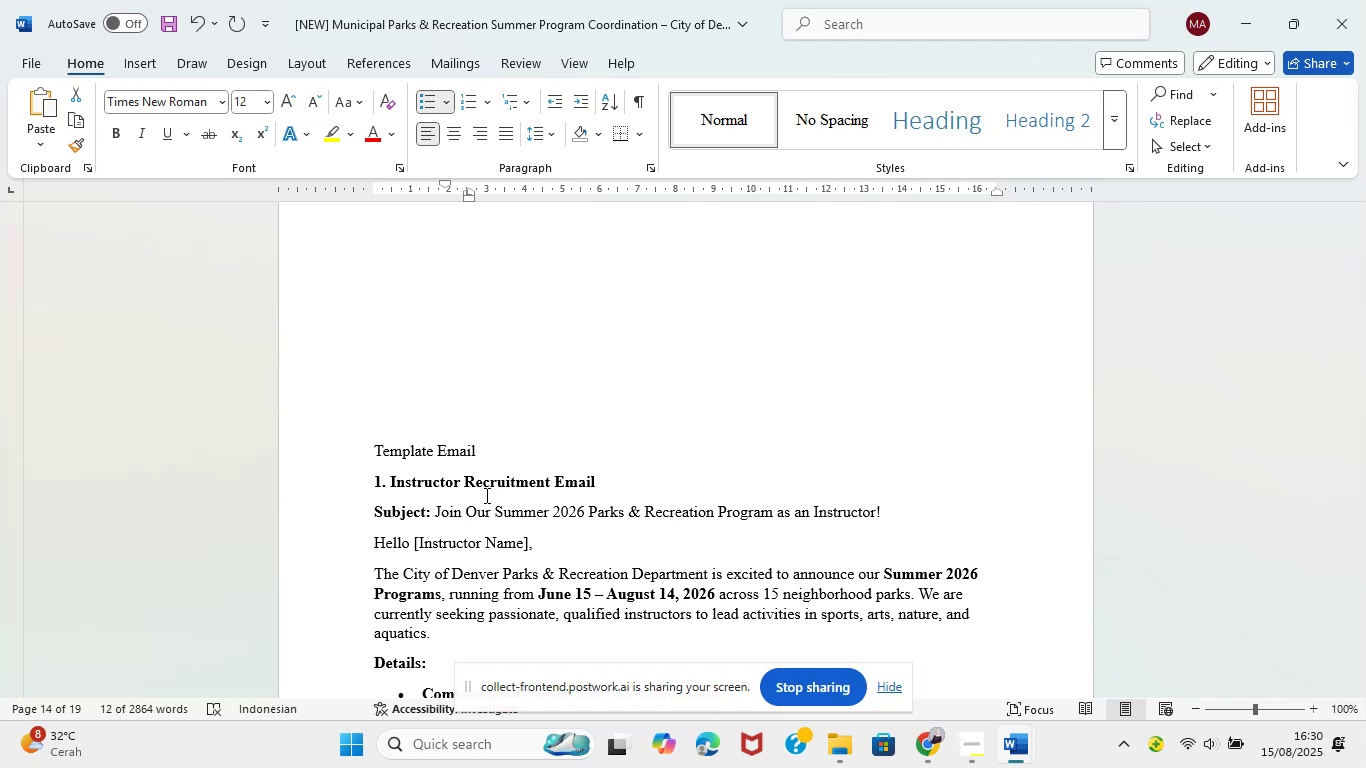 
scroll: coordinate [485, 495], scroll_direction: down, amount: 2.0
 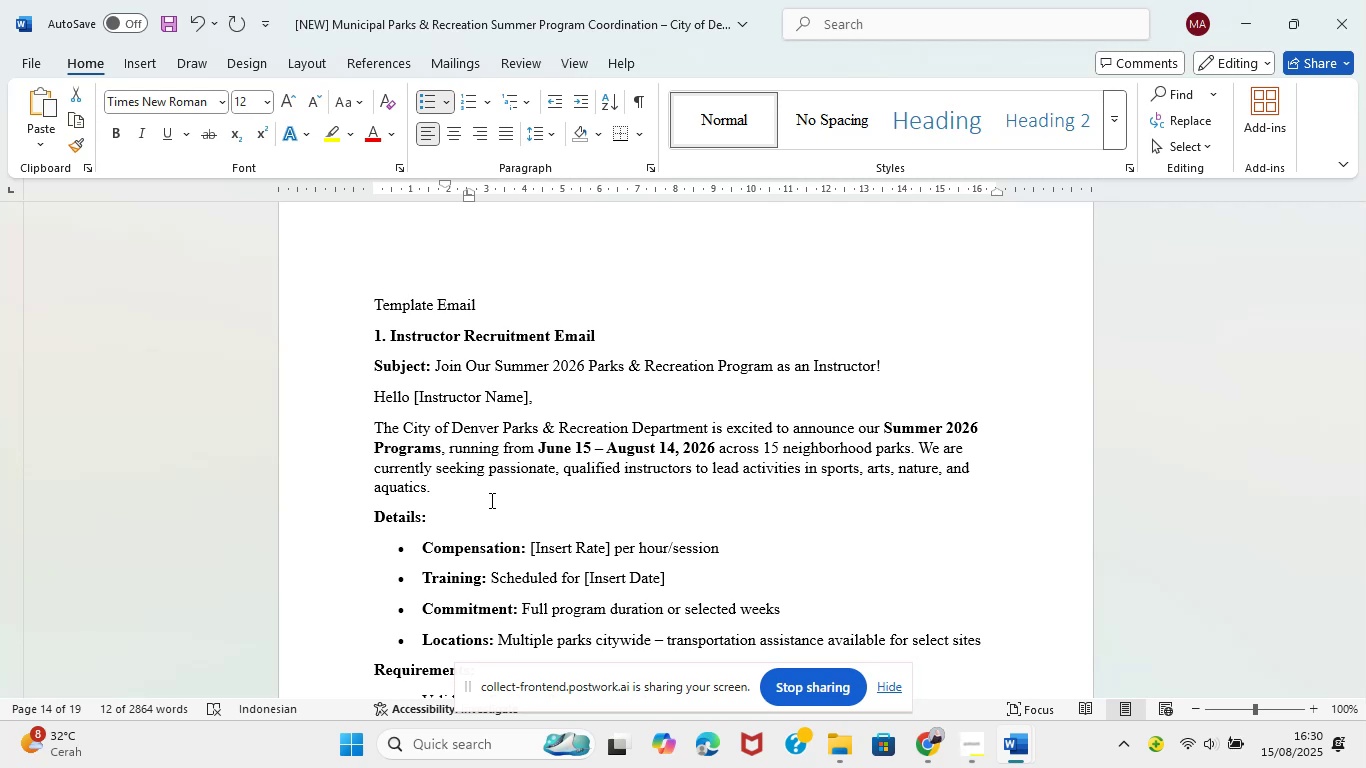 
wait(16.78)
 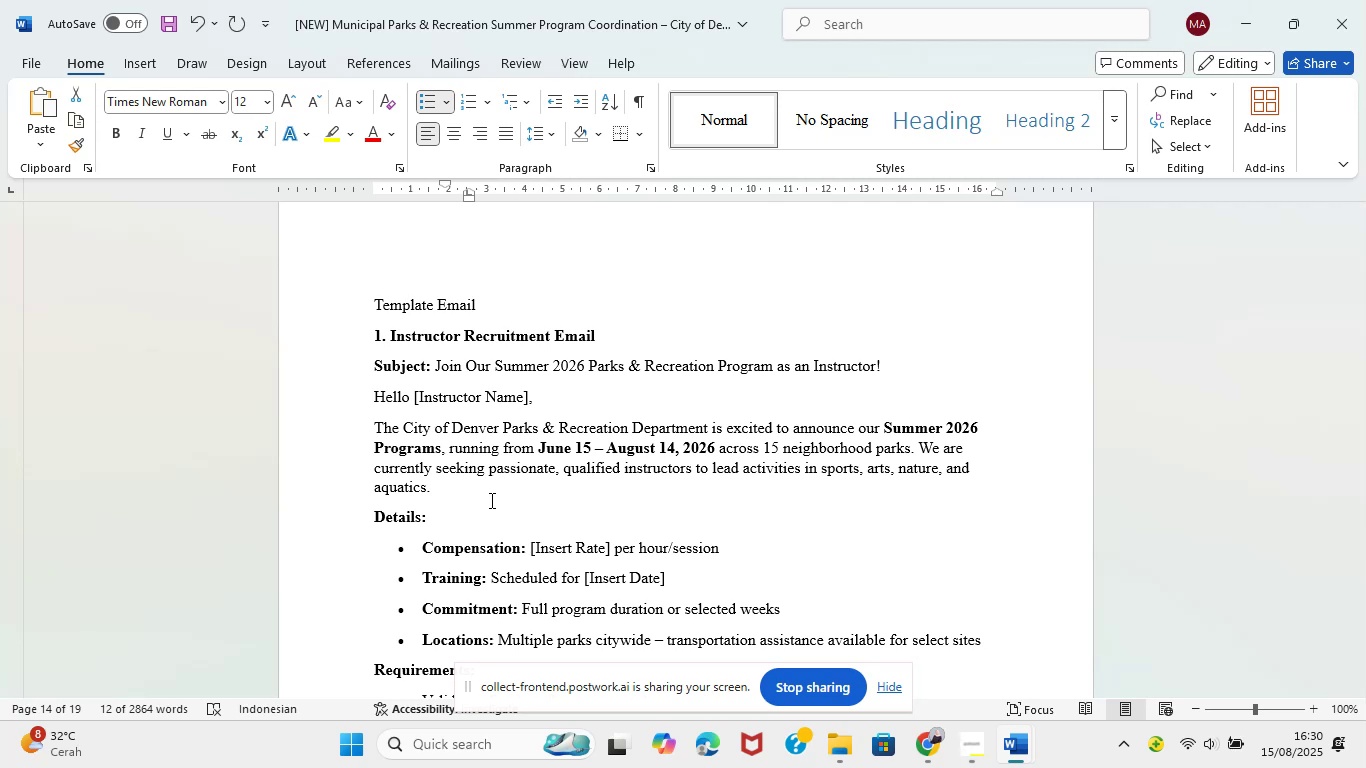 
scroll: coordinate [566, 449], scroll_direction: up, amount: 33.0
 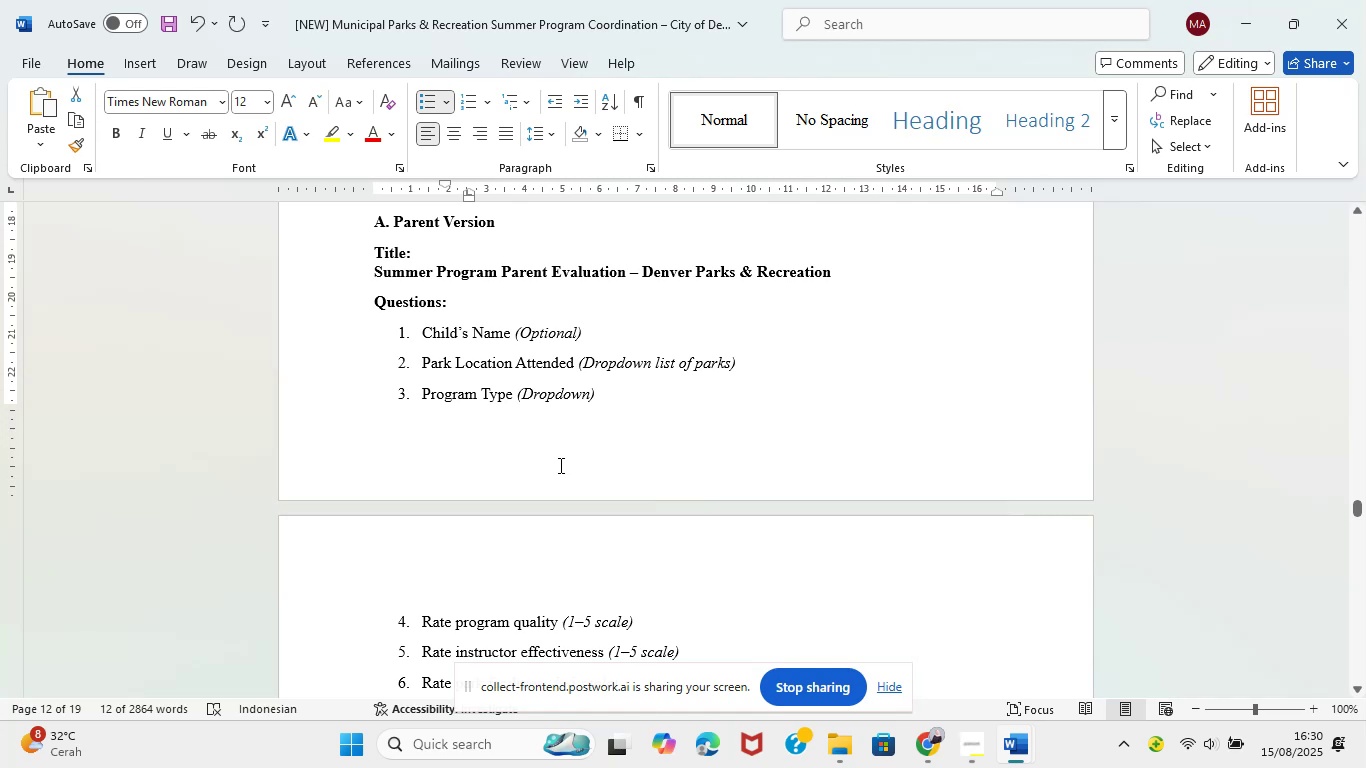 
wait(8.82)
 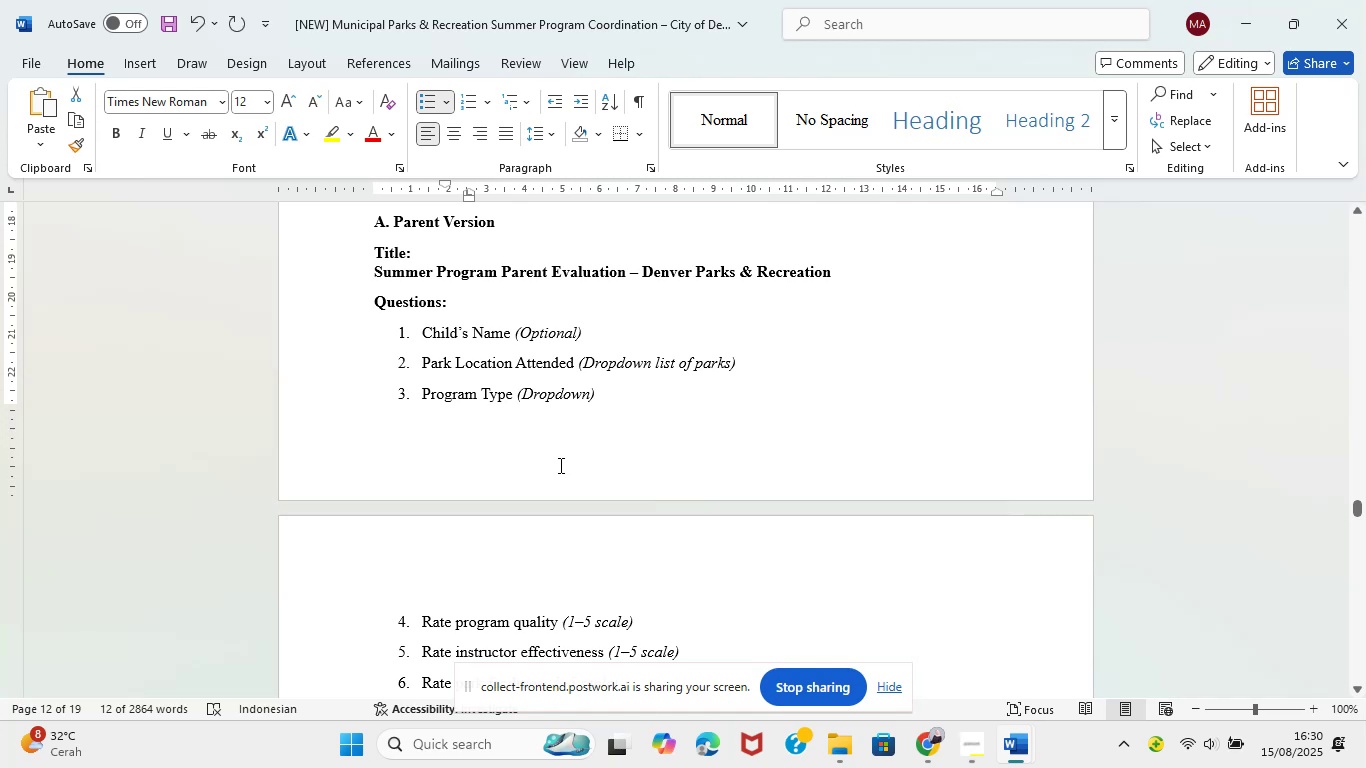 
scroll: coordinate [556, 473], scroll_direction: up, amount: 14.0
 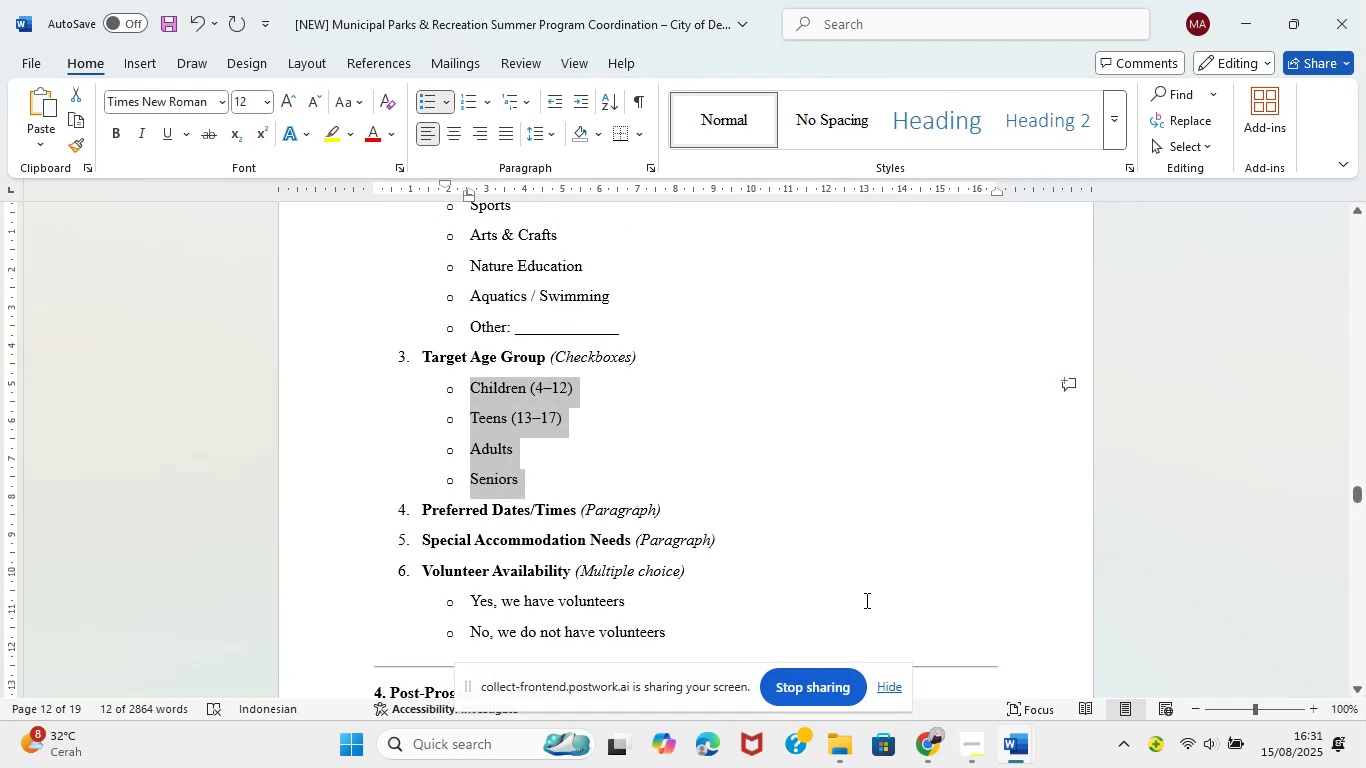 
left_click([937, 751])
 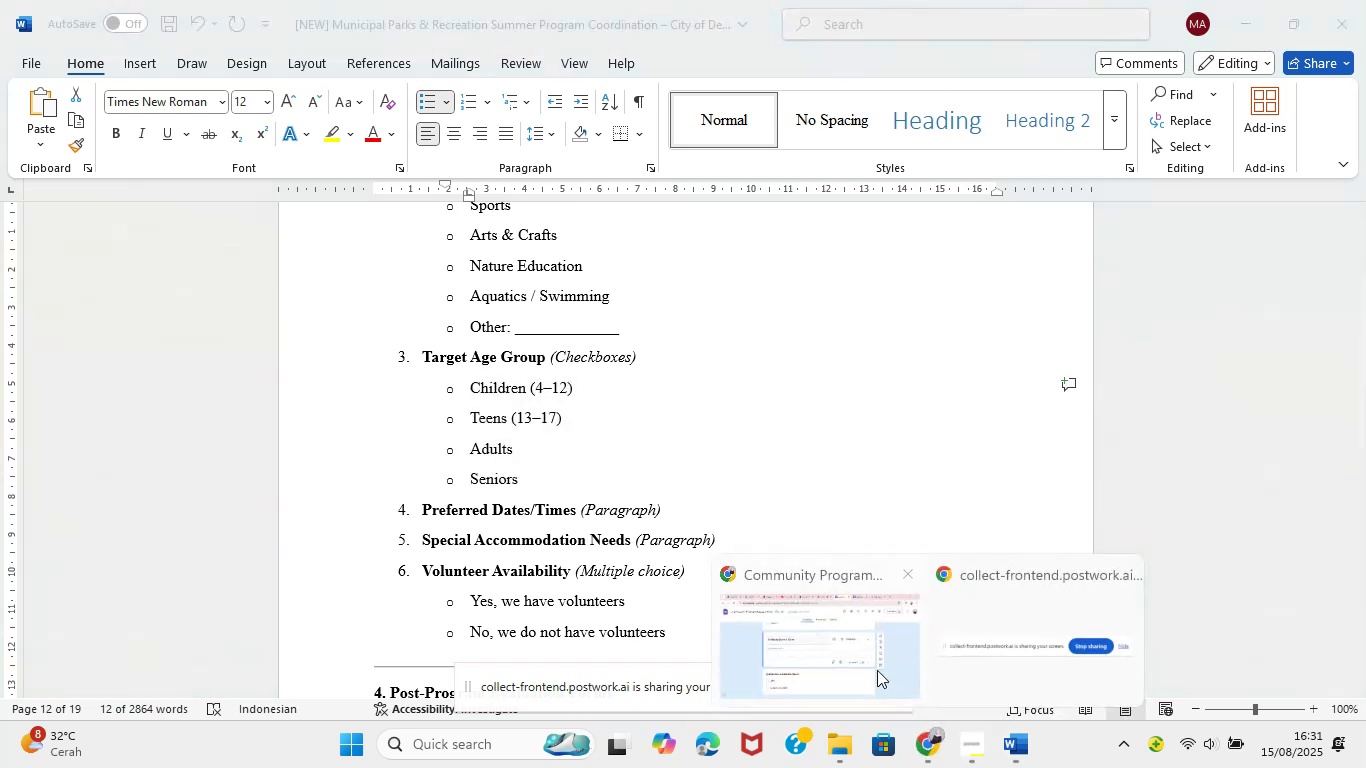 
left_click([868, 655])
 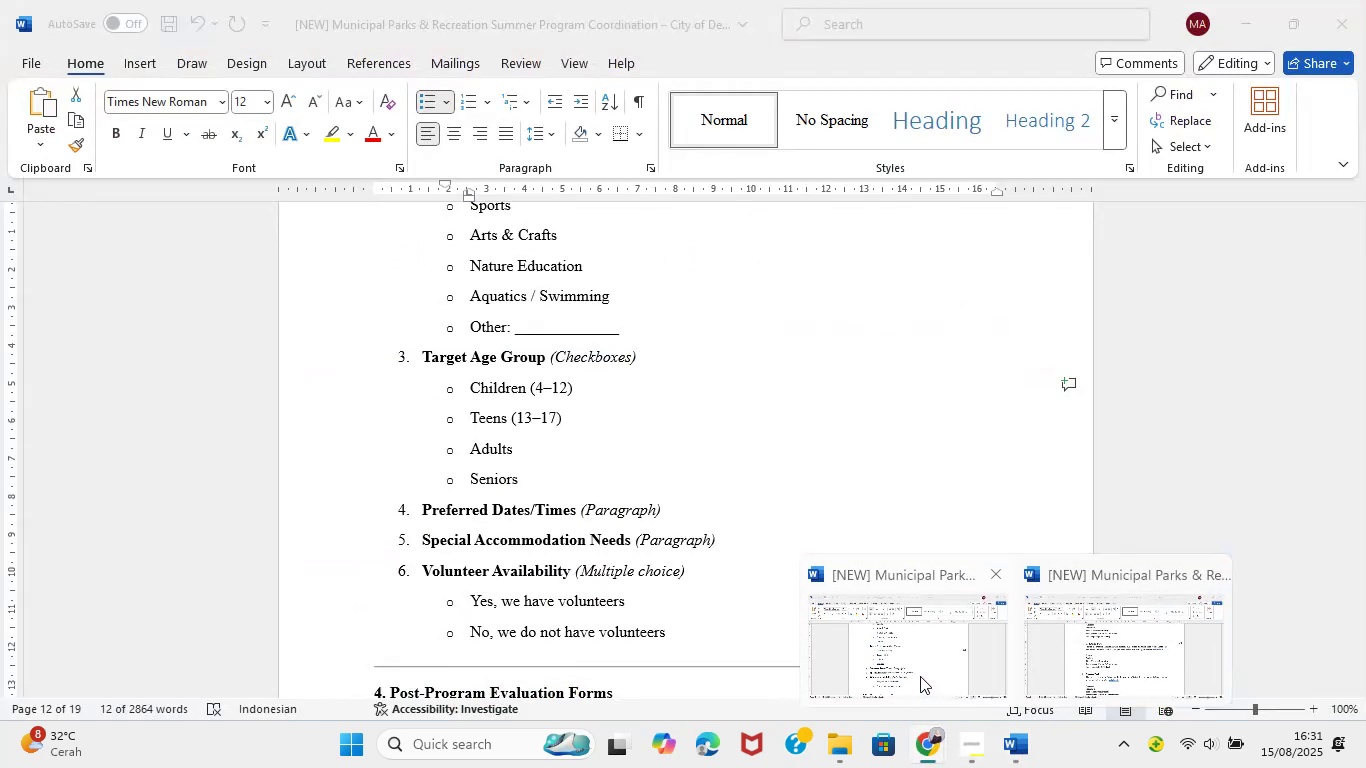 
wait(7.18)
 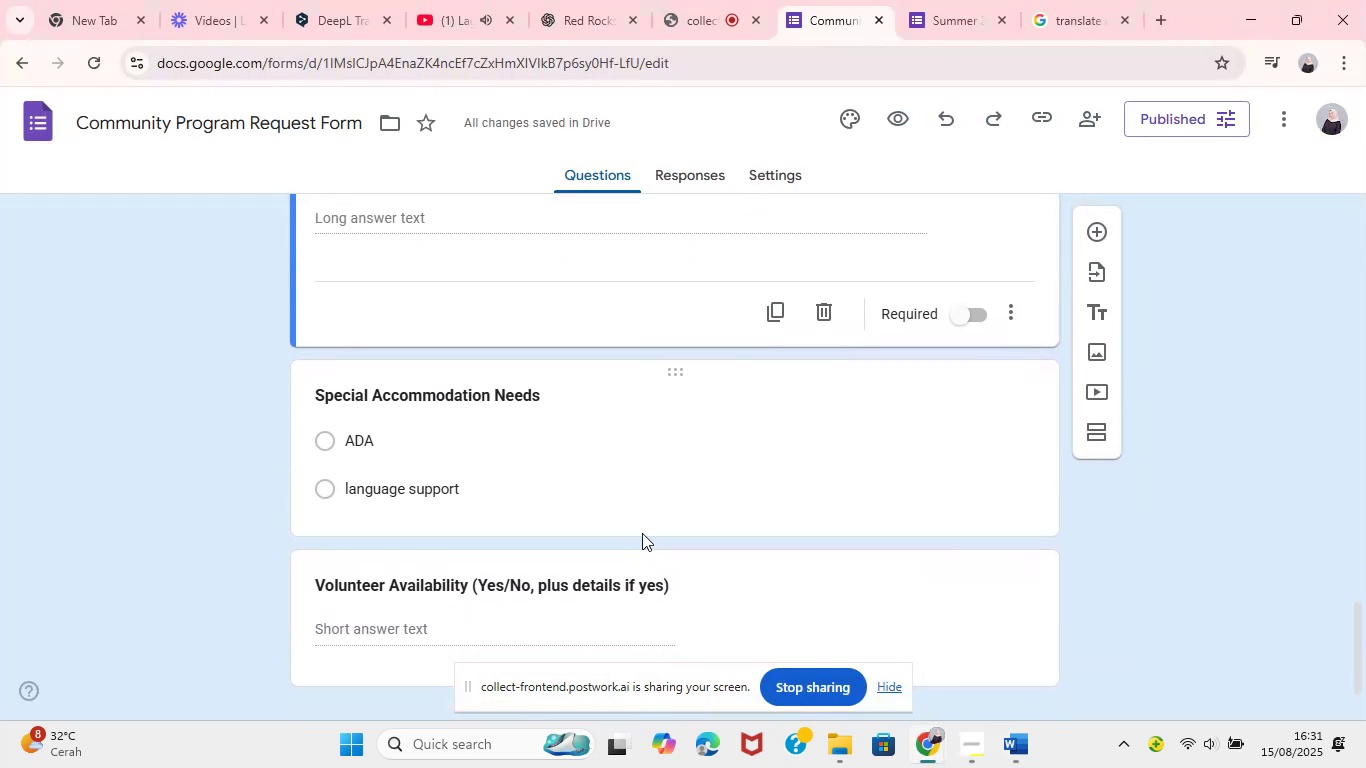 
left_click([920, 676])
 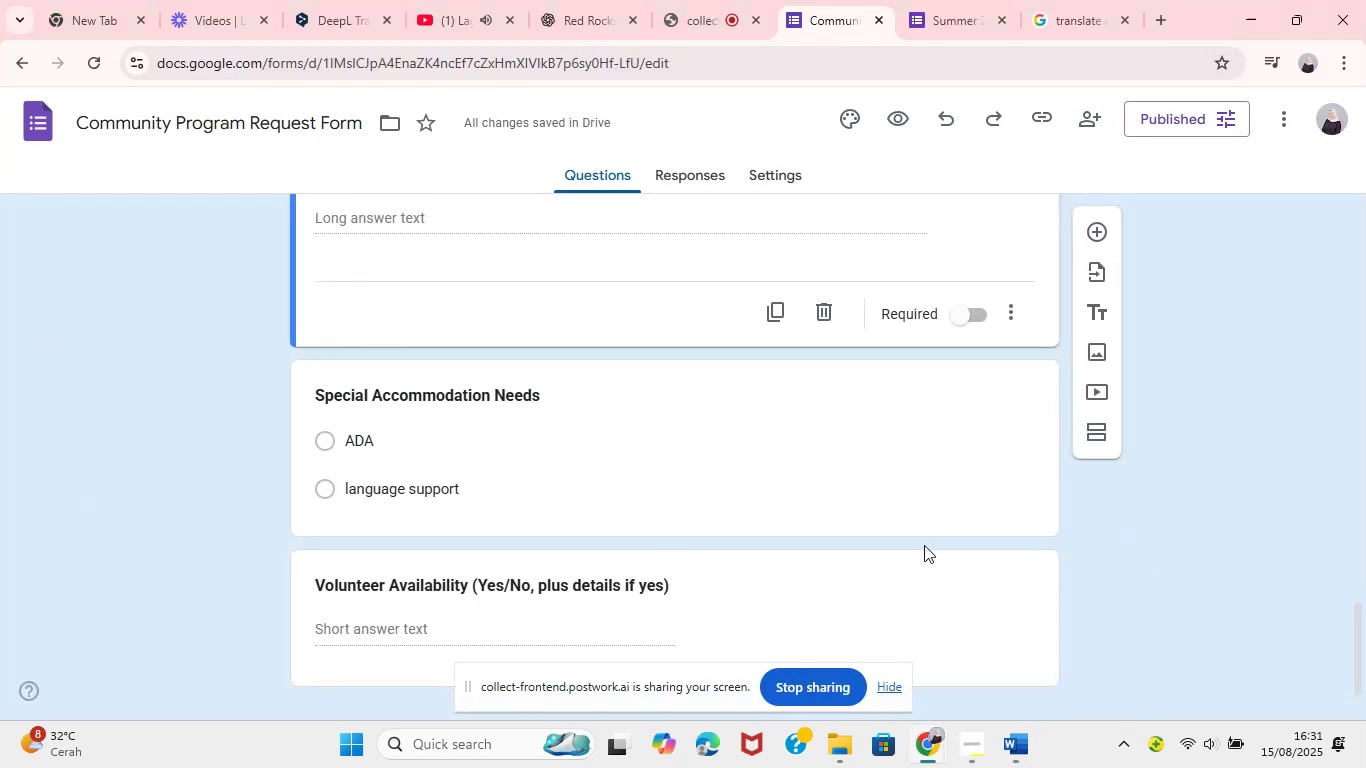 
left_click([987, 449])
 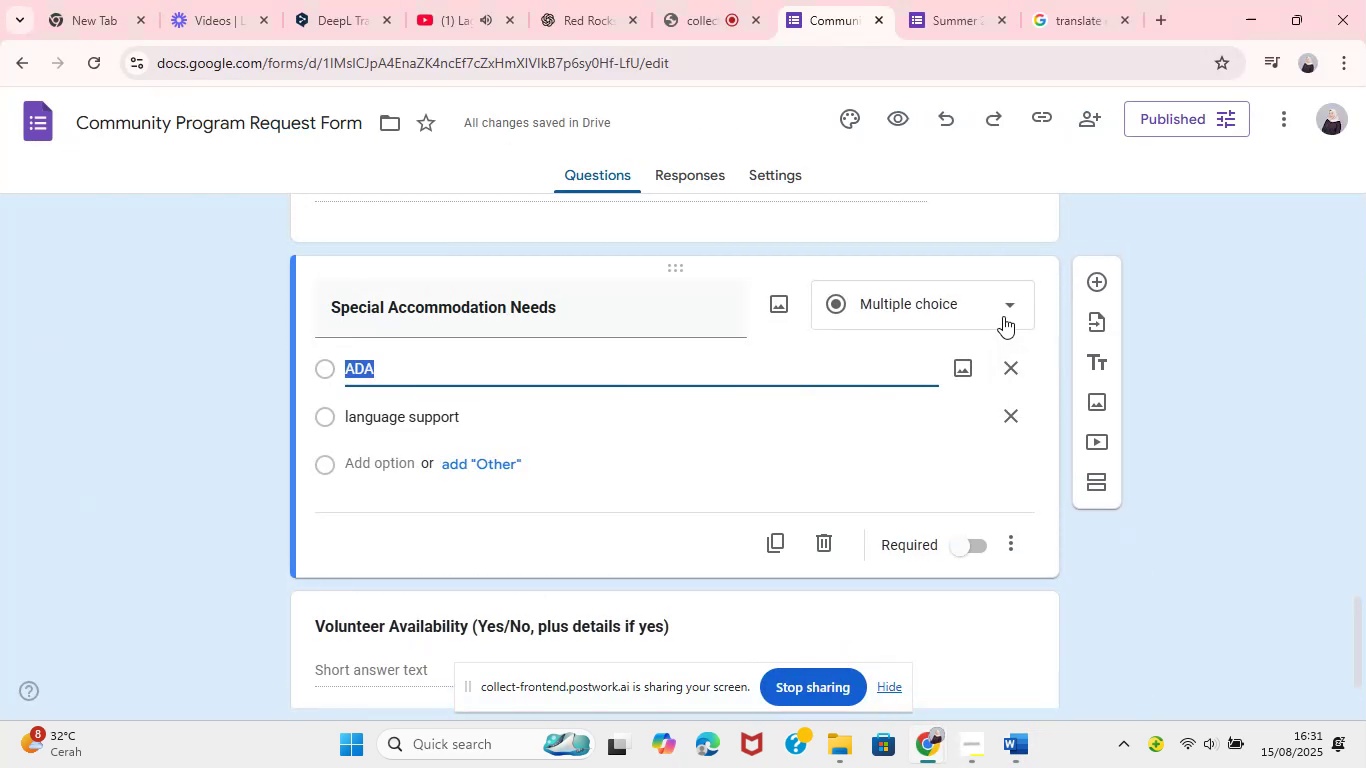 
left_click([1003, 316])
 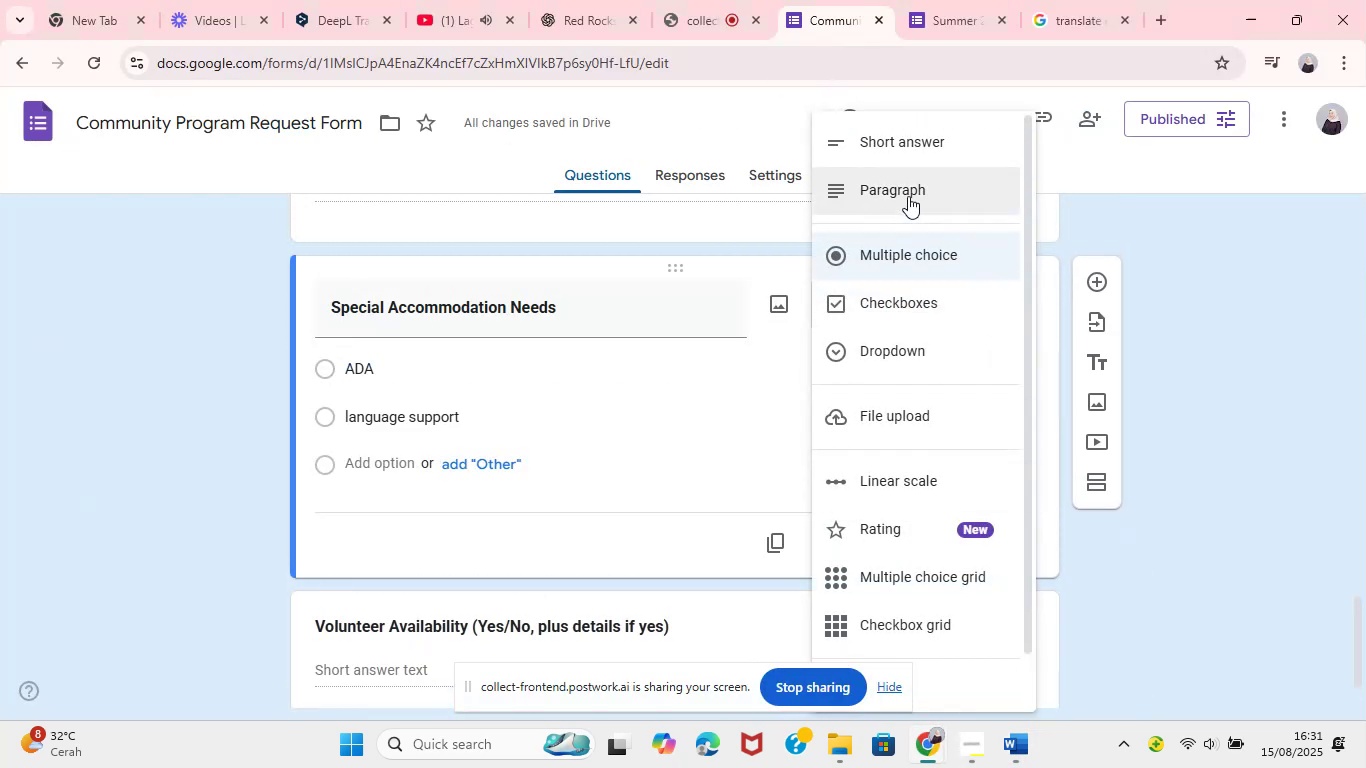 
left_click([914, 188])
 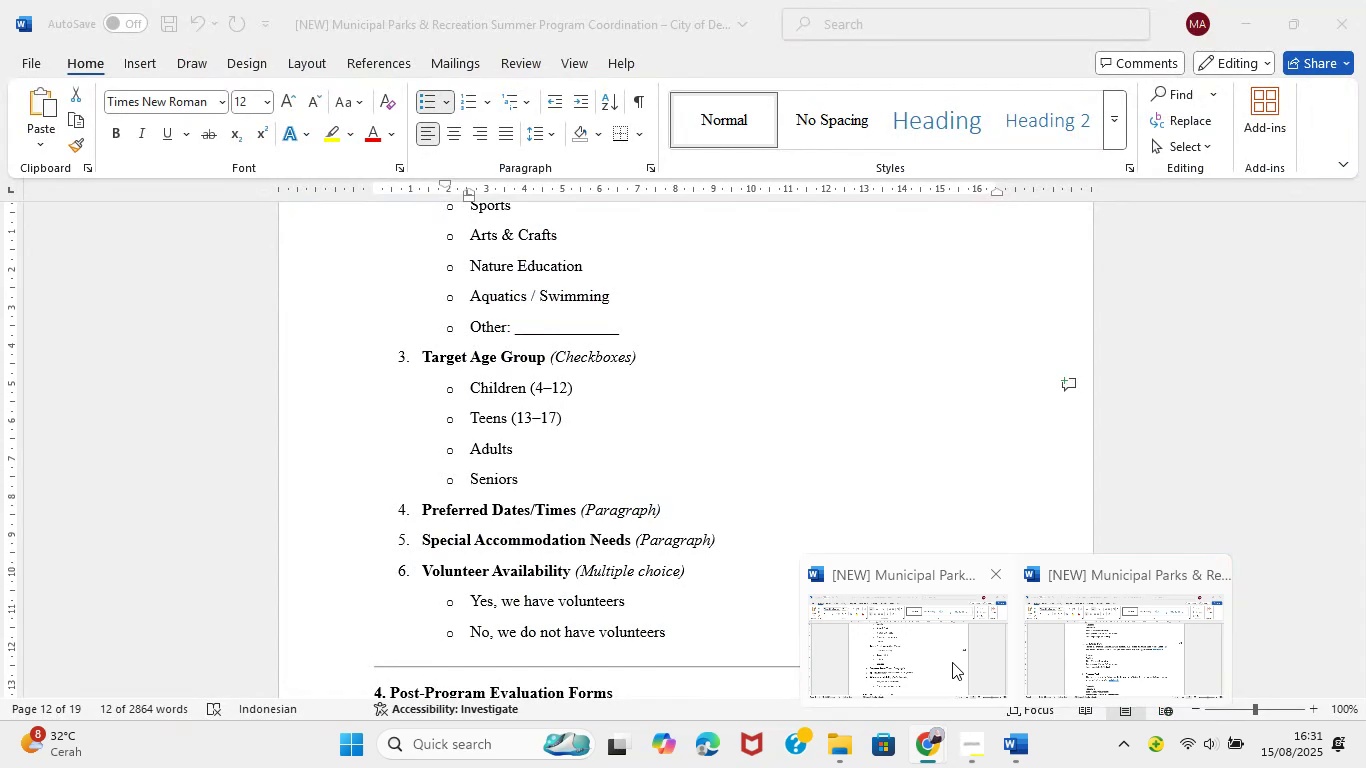 
wait(10.83)
 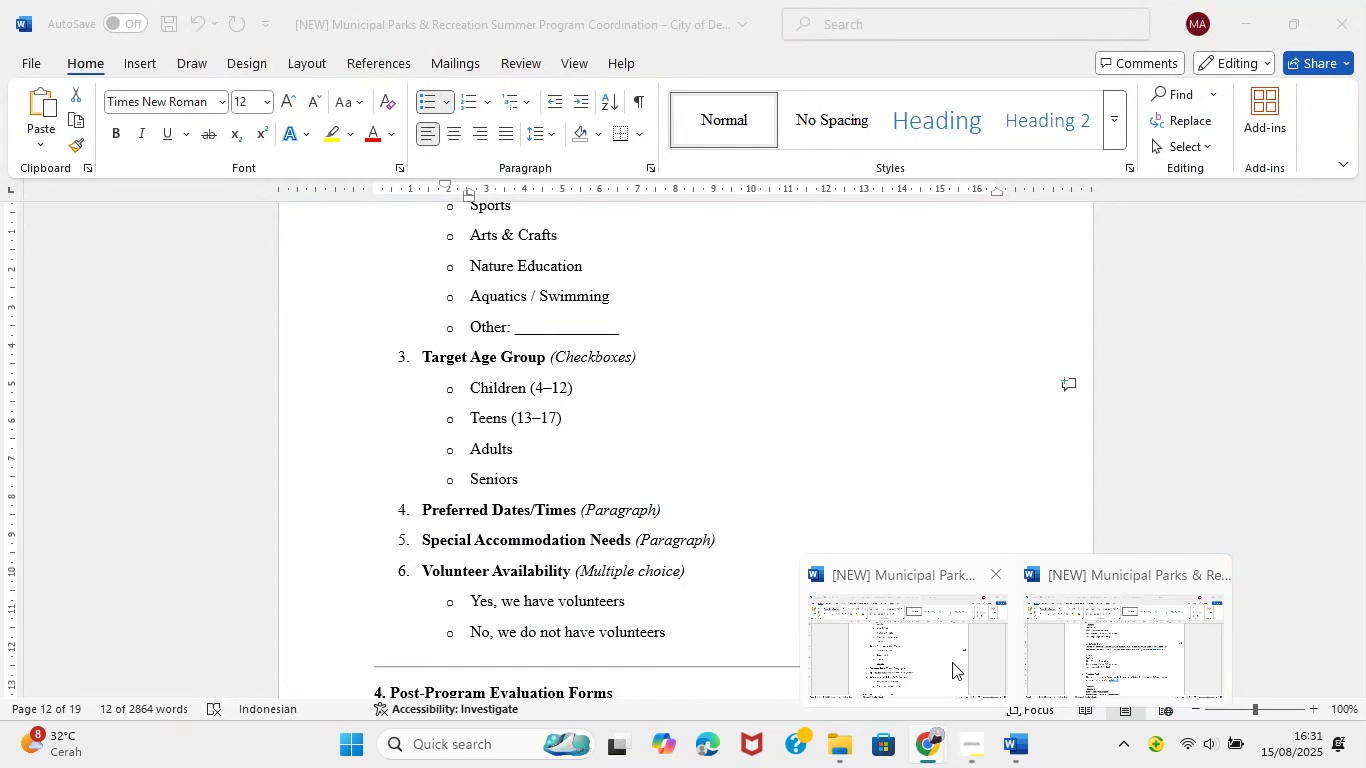 
mouse_move([70, 3])
 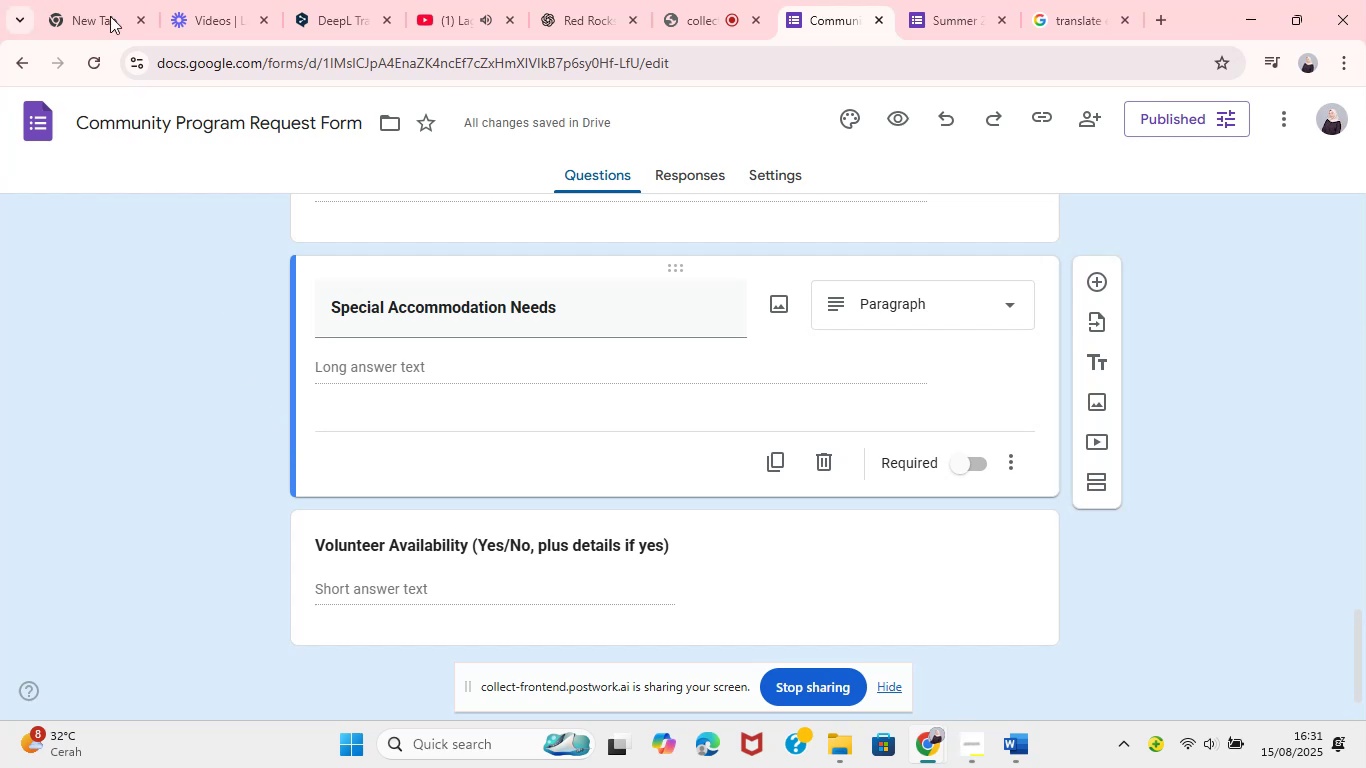 
left_click([91, 0])
 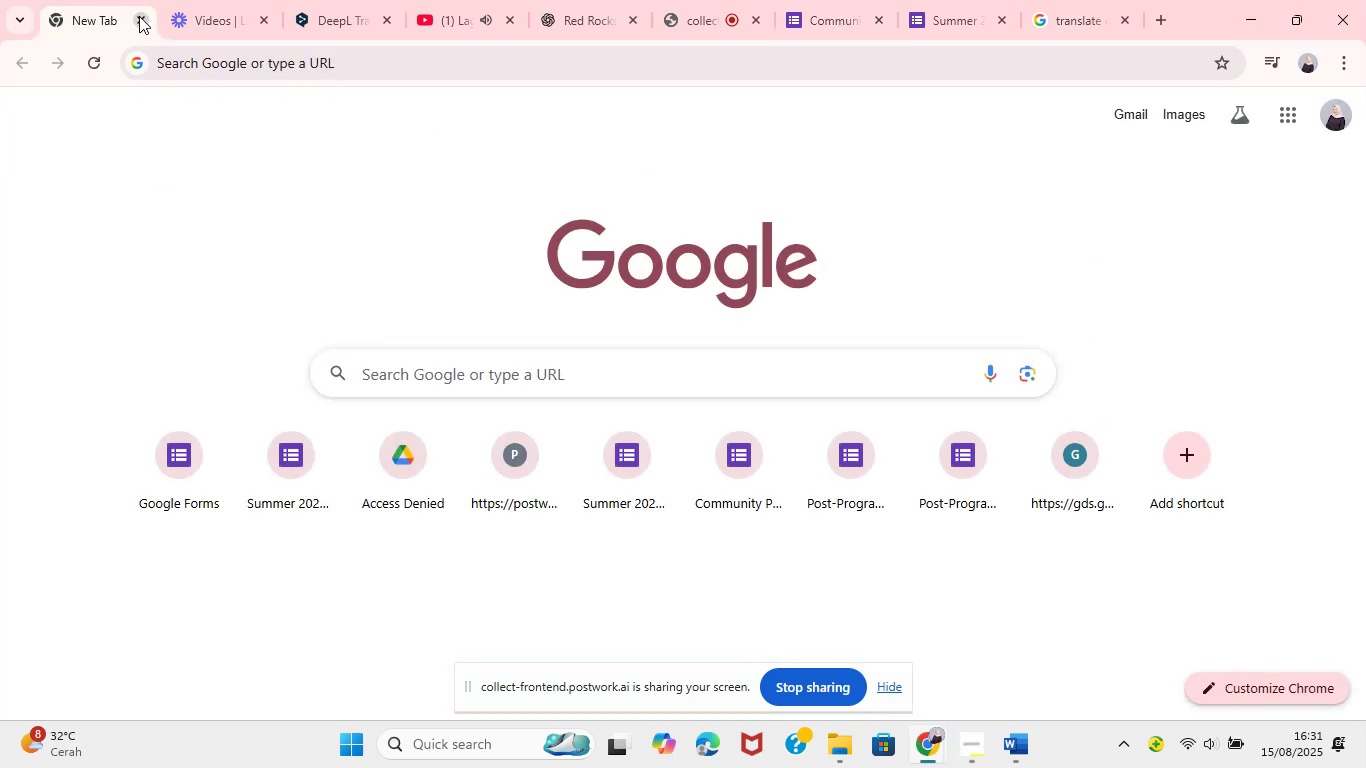 
left_click([139, 16])
 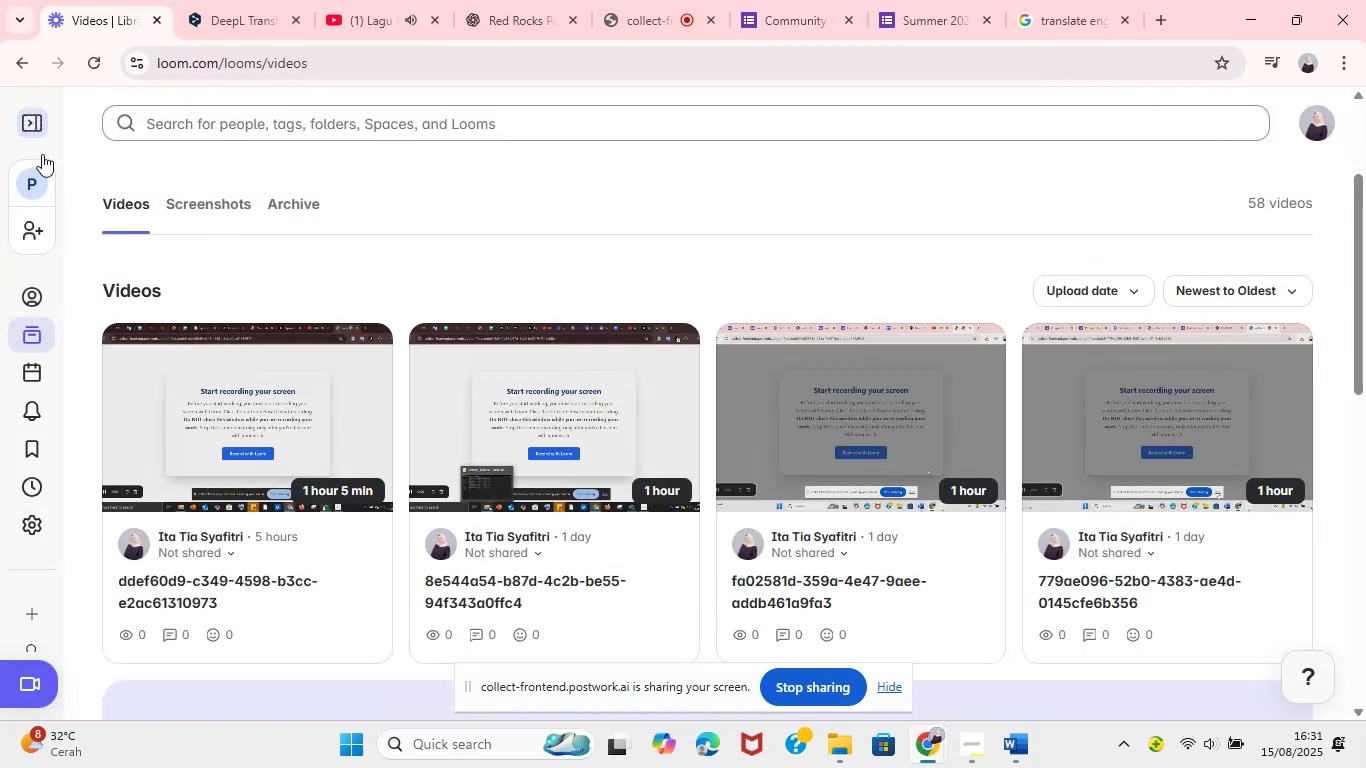 
wait(6.91)
 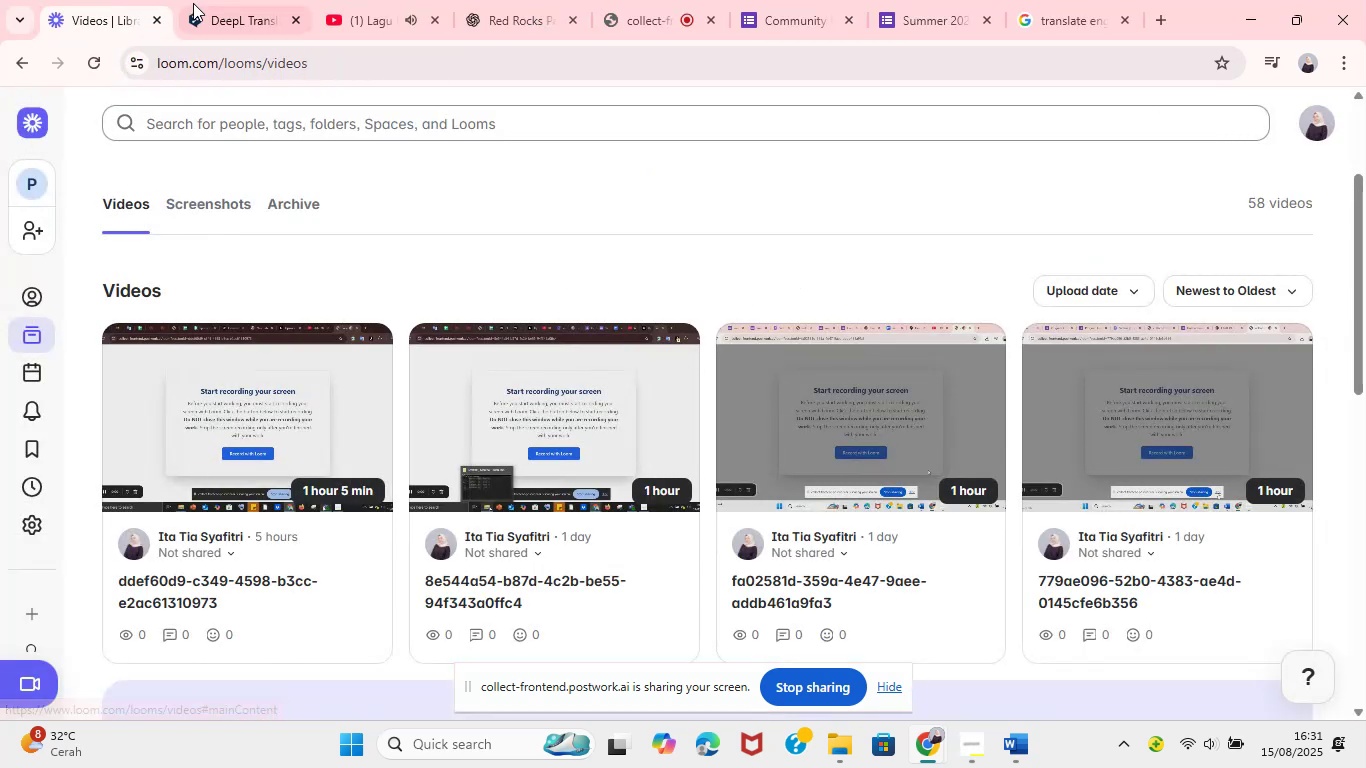 
mouse_move([776, 0])
 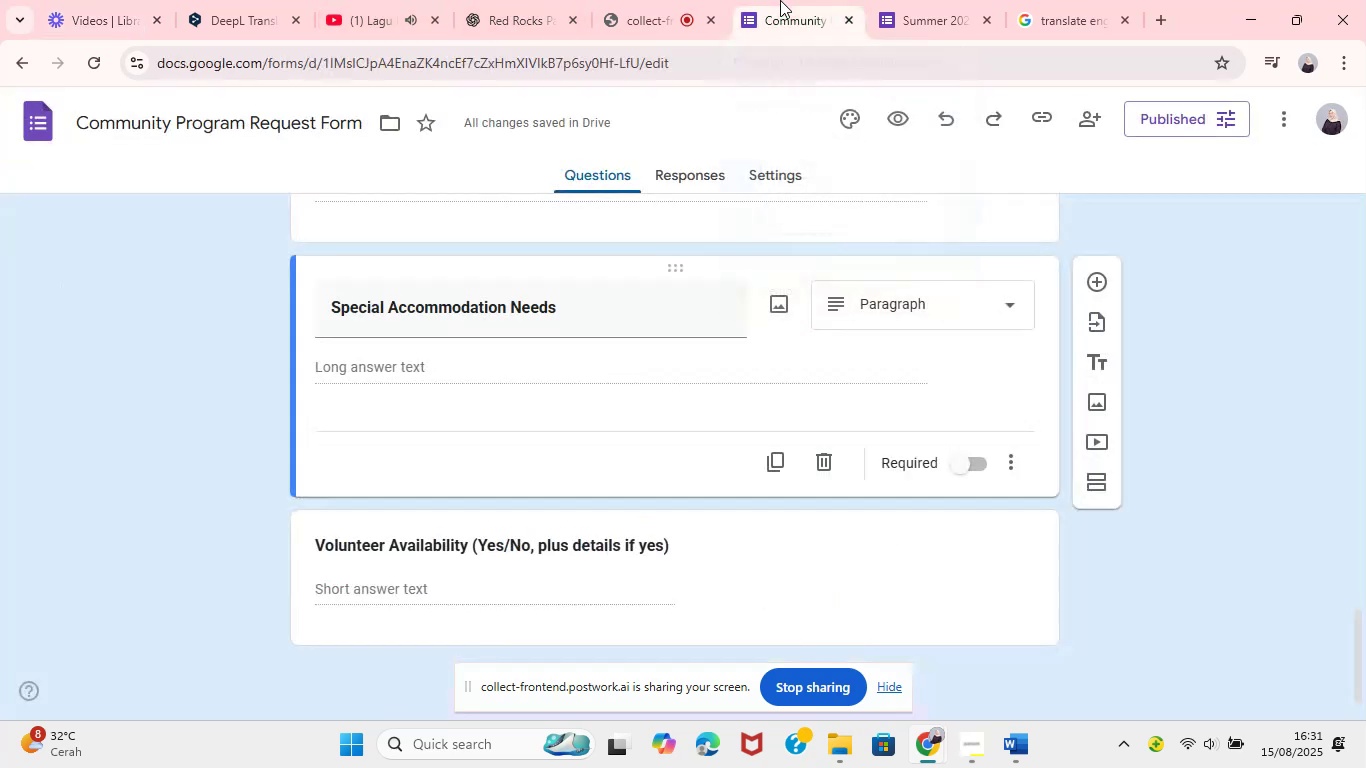 
left_click([780, 0])
 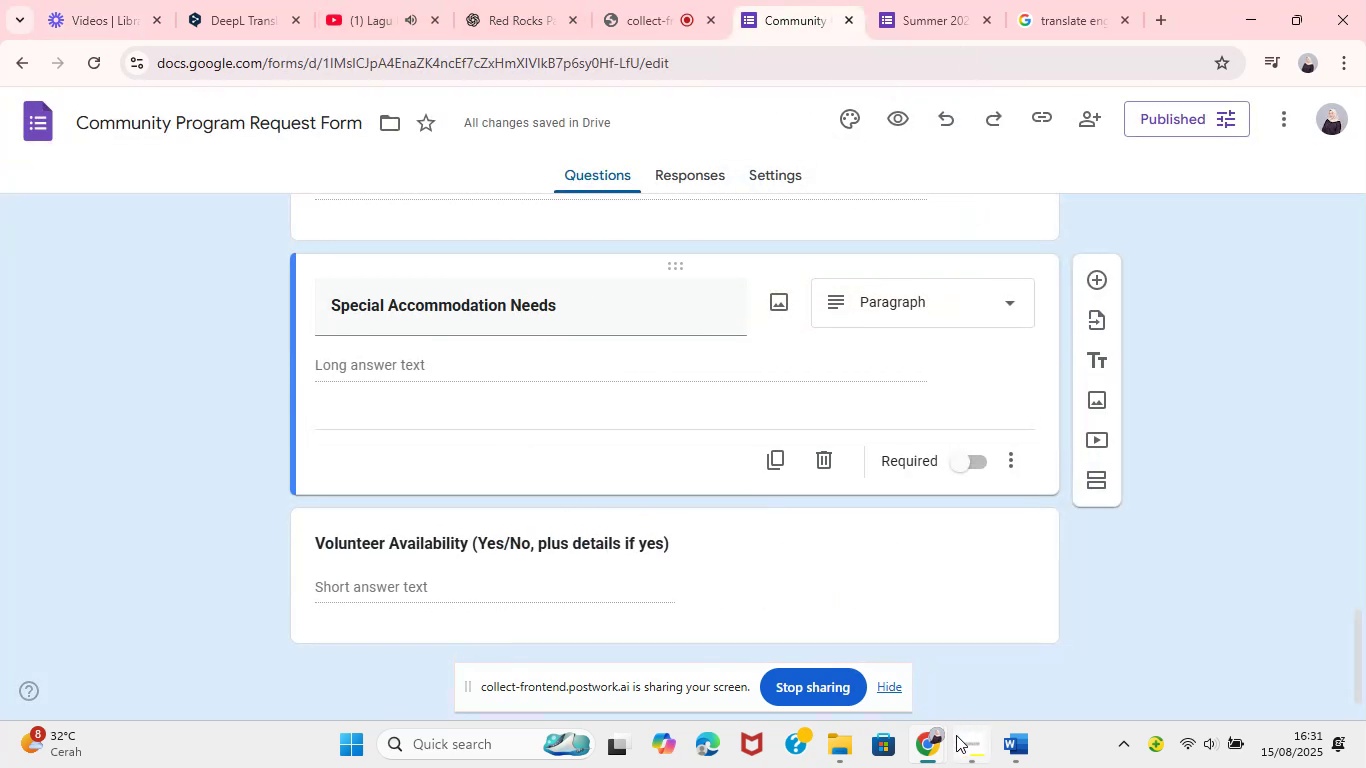 
wait(5.35)
 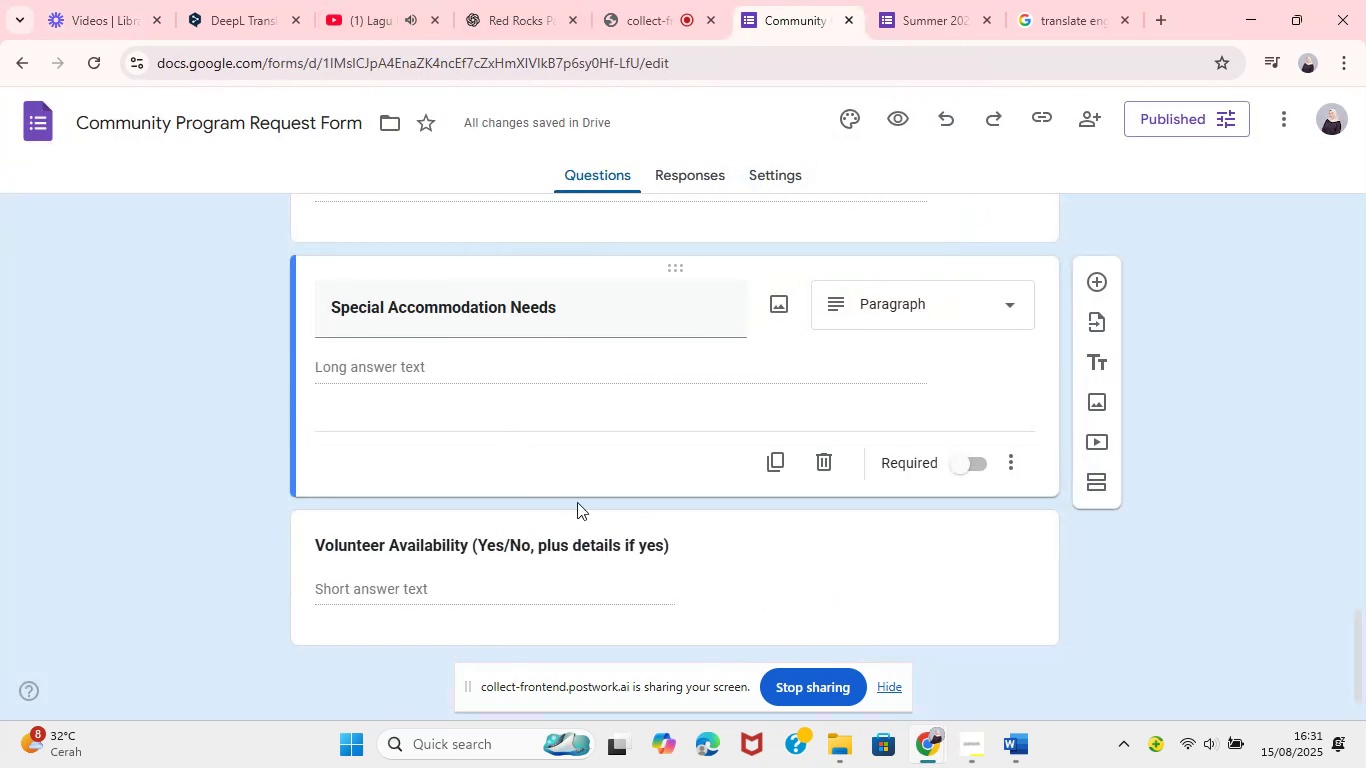 
left_click([921, 671])
 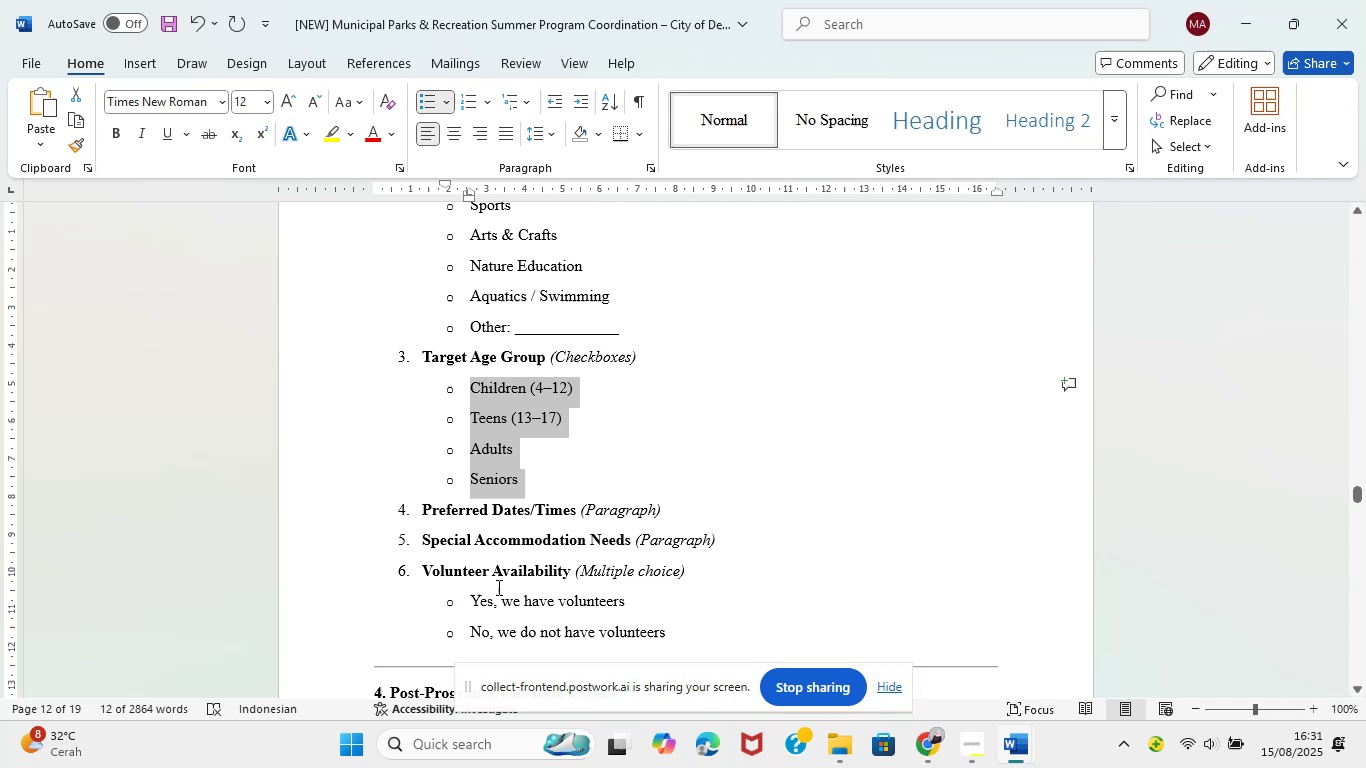 
left_click_drag(start_coordinate=[426, 572], to_coordinate=[531, 572])
 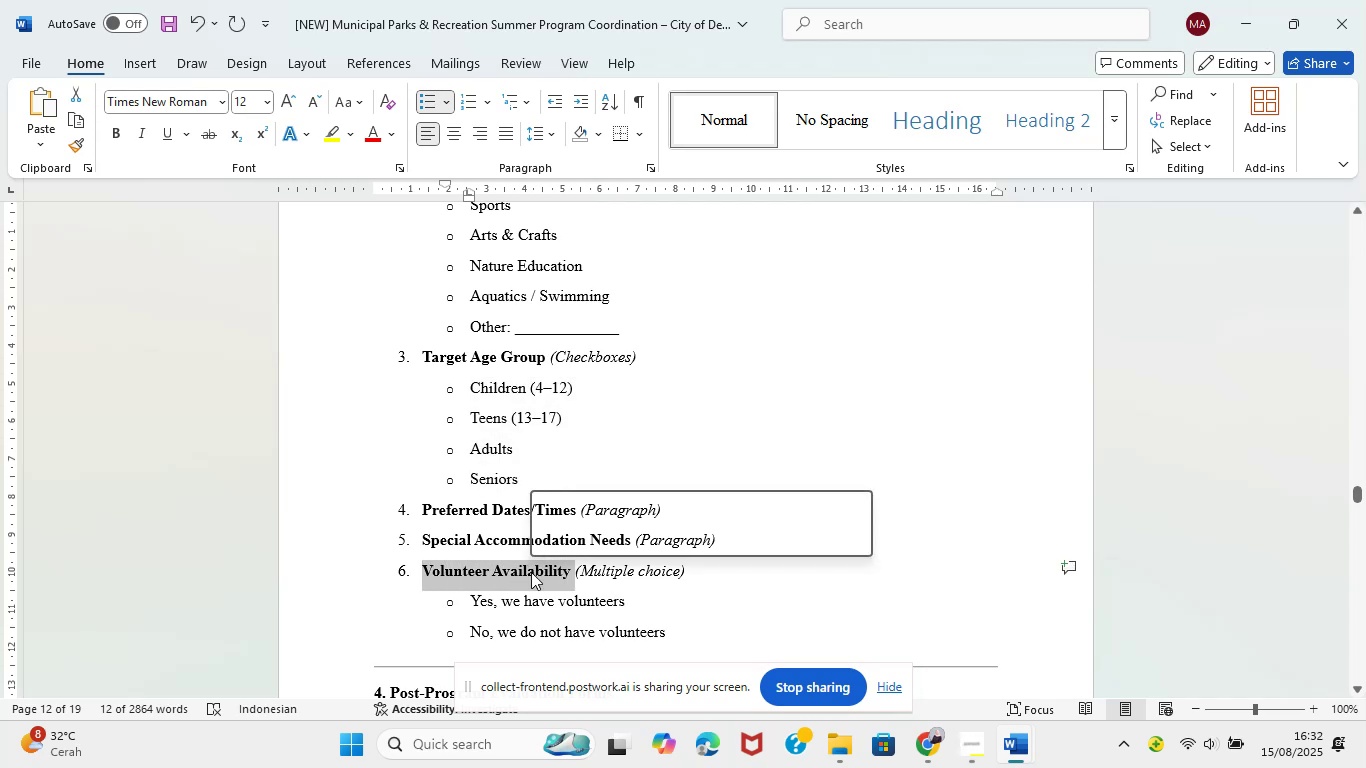 
key(Control+C)
 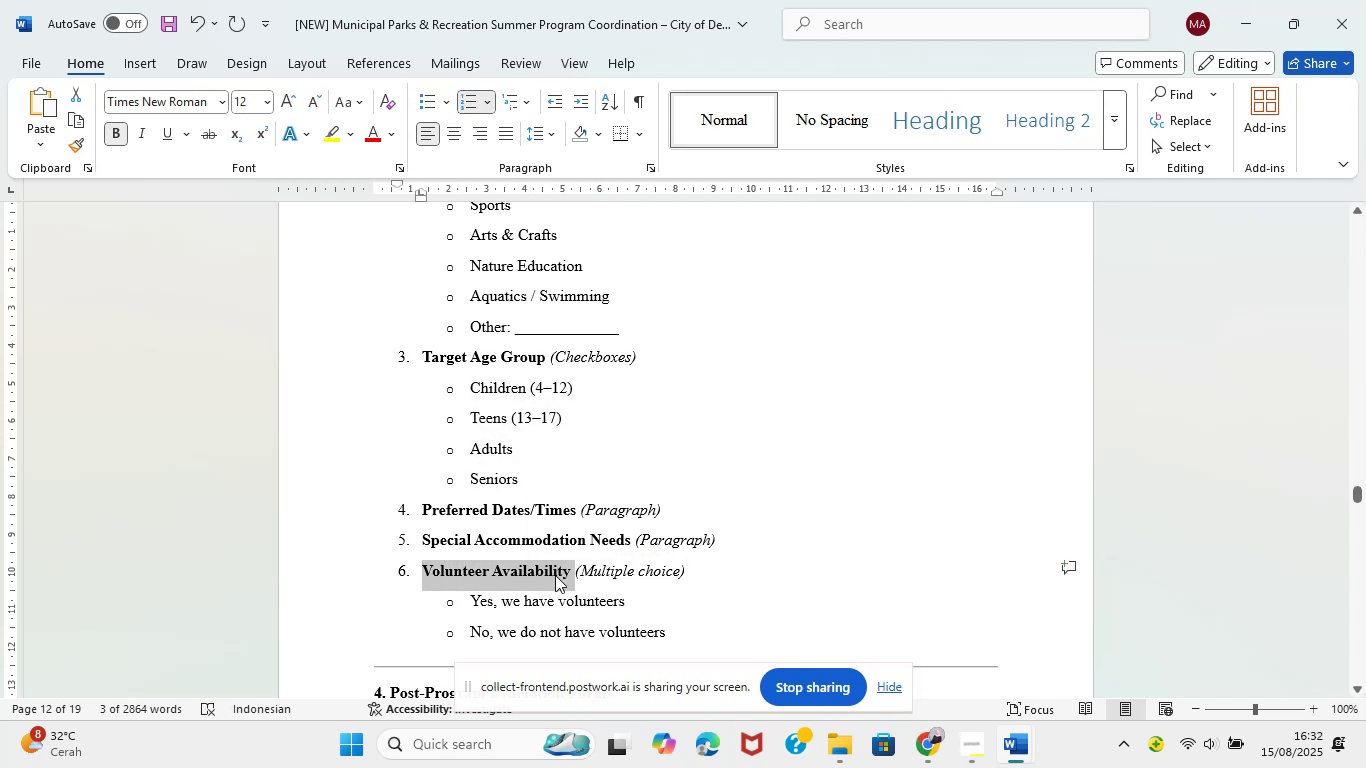 
scroll: coordinate [556, 575], scroll_direction: down, amount: 4.0
 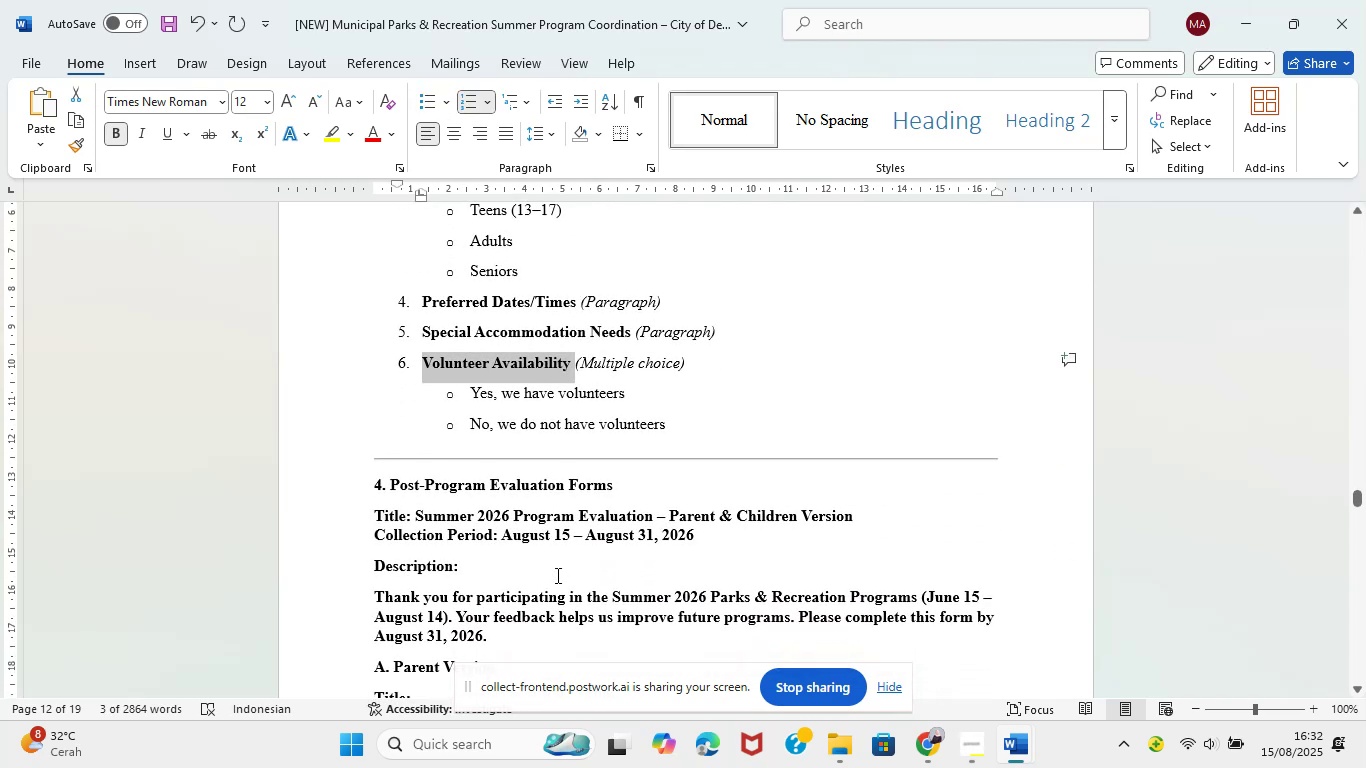 
hold_key(key=ControlLeft, duration=0.39)
 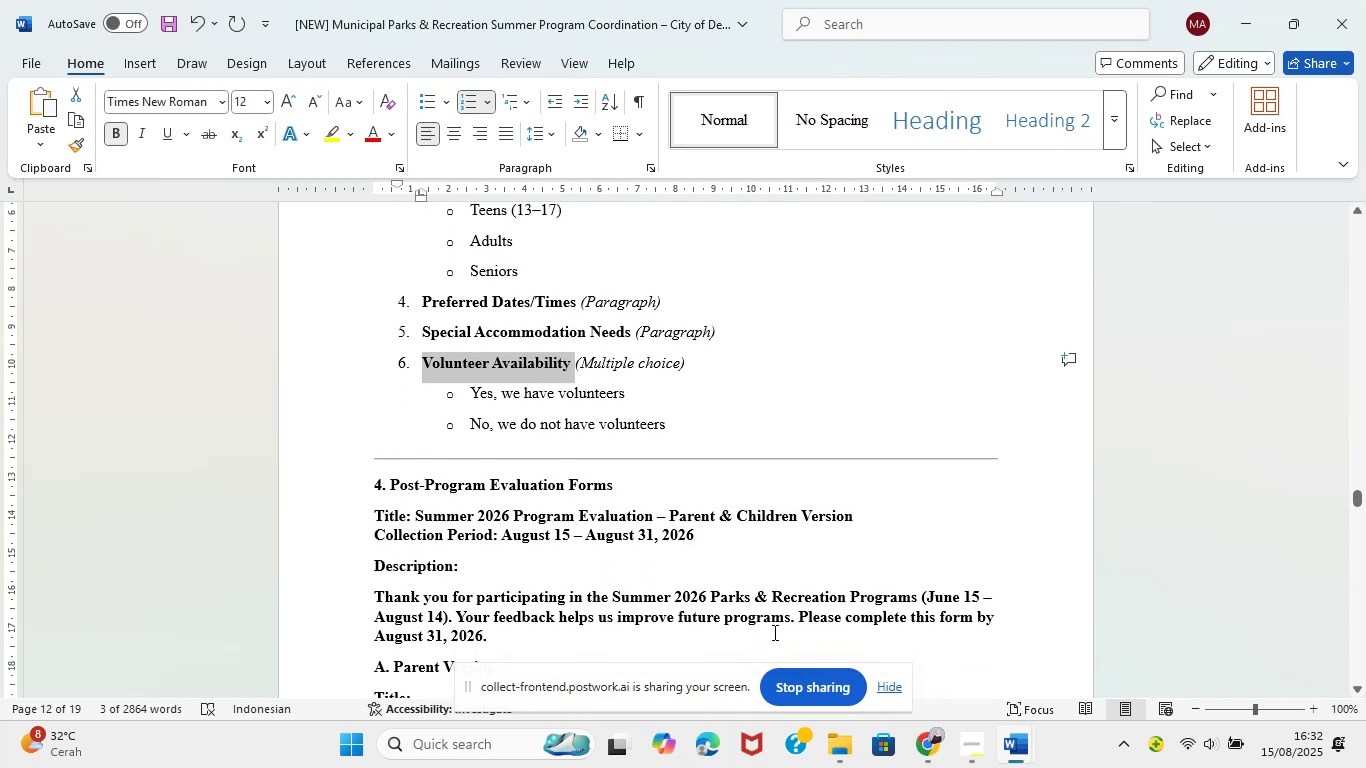 
left_click([871, 678])
 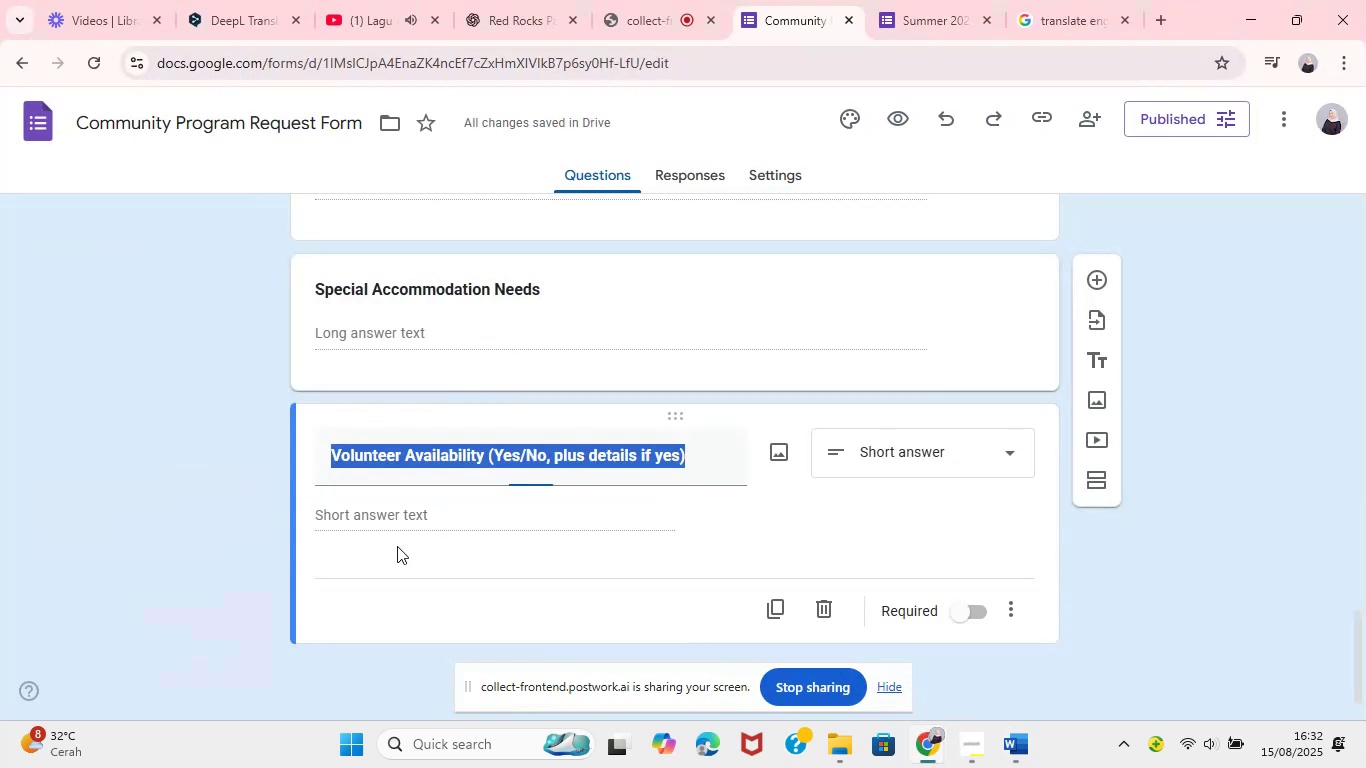 
left_click([397, 545])
 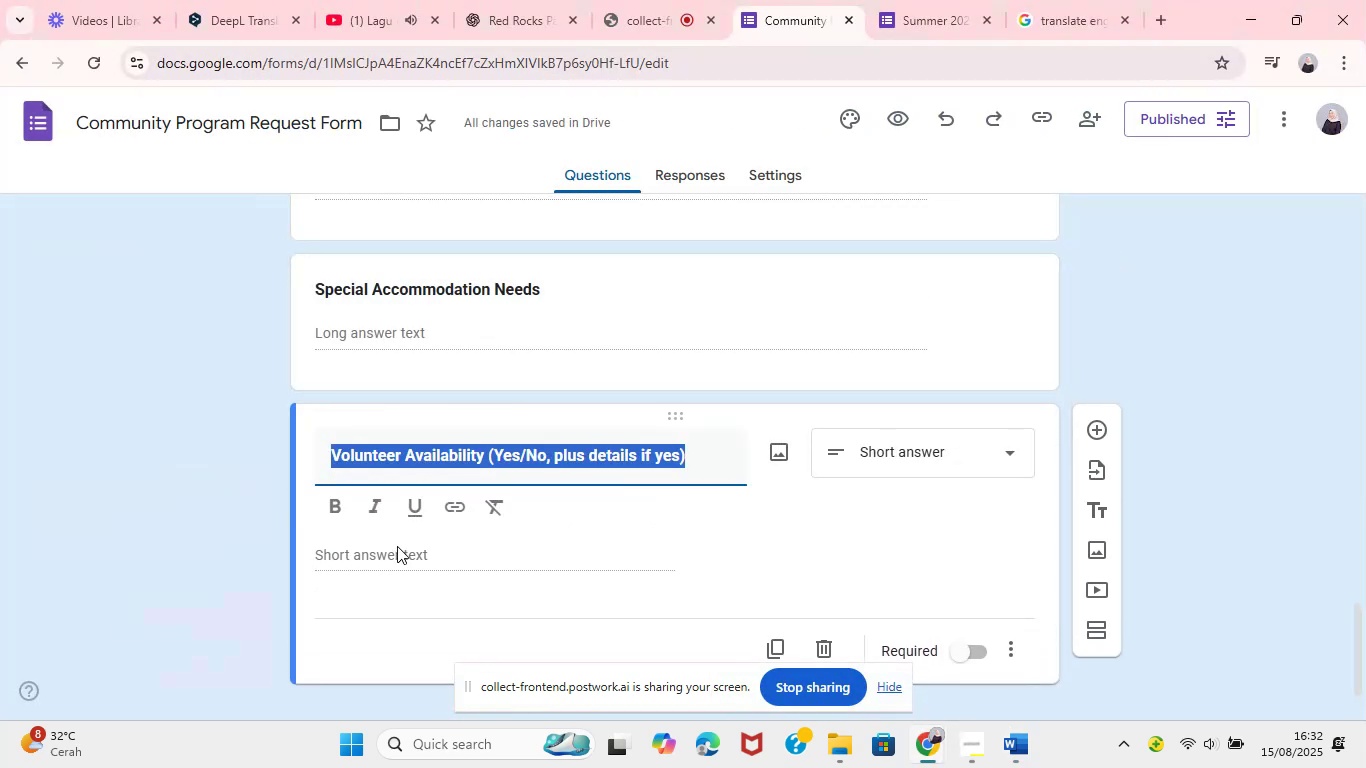 
key(Control+V)
 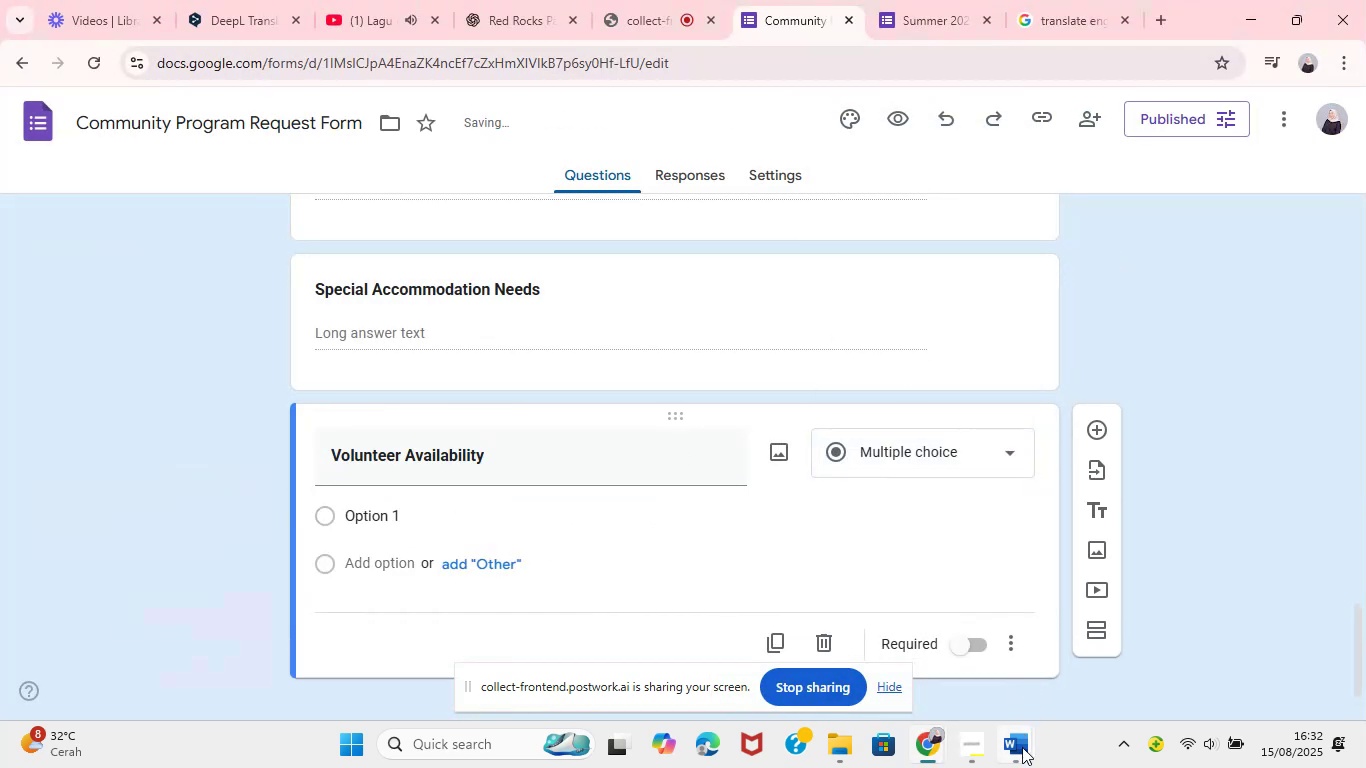 
wait(5.24)
 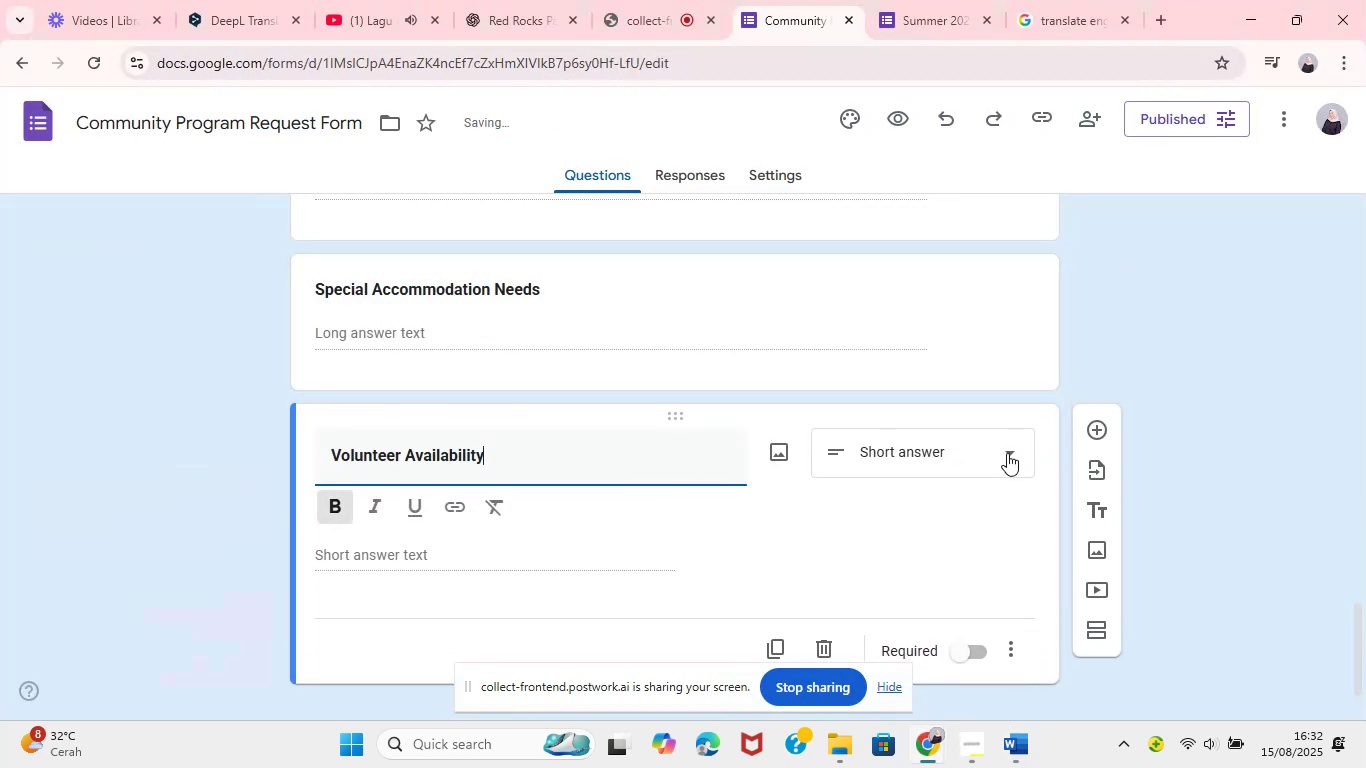 
left_click([897, 673])
 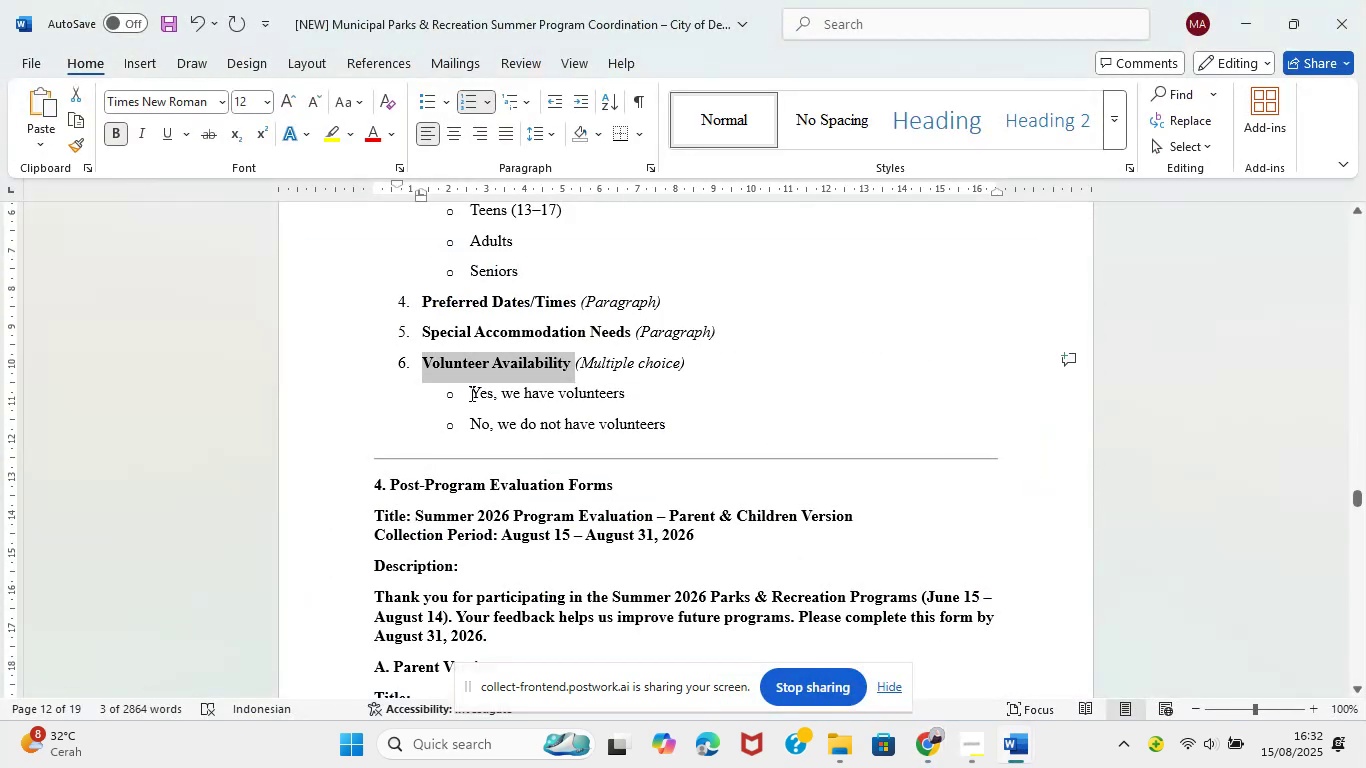 
left_click_drag(start_coordinate=[475, 391], to_coordinate=[542, 397])
 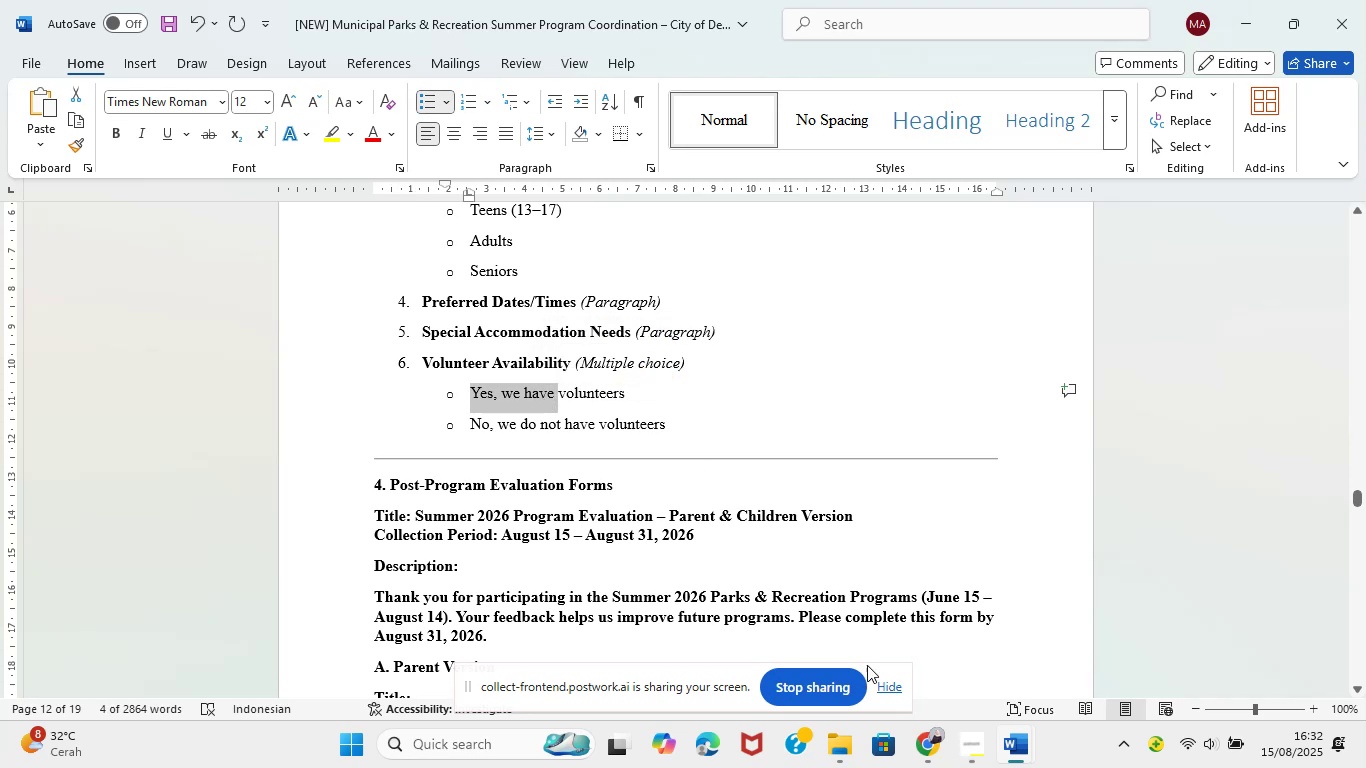 
wait(5.86)
 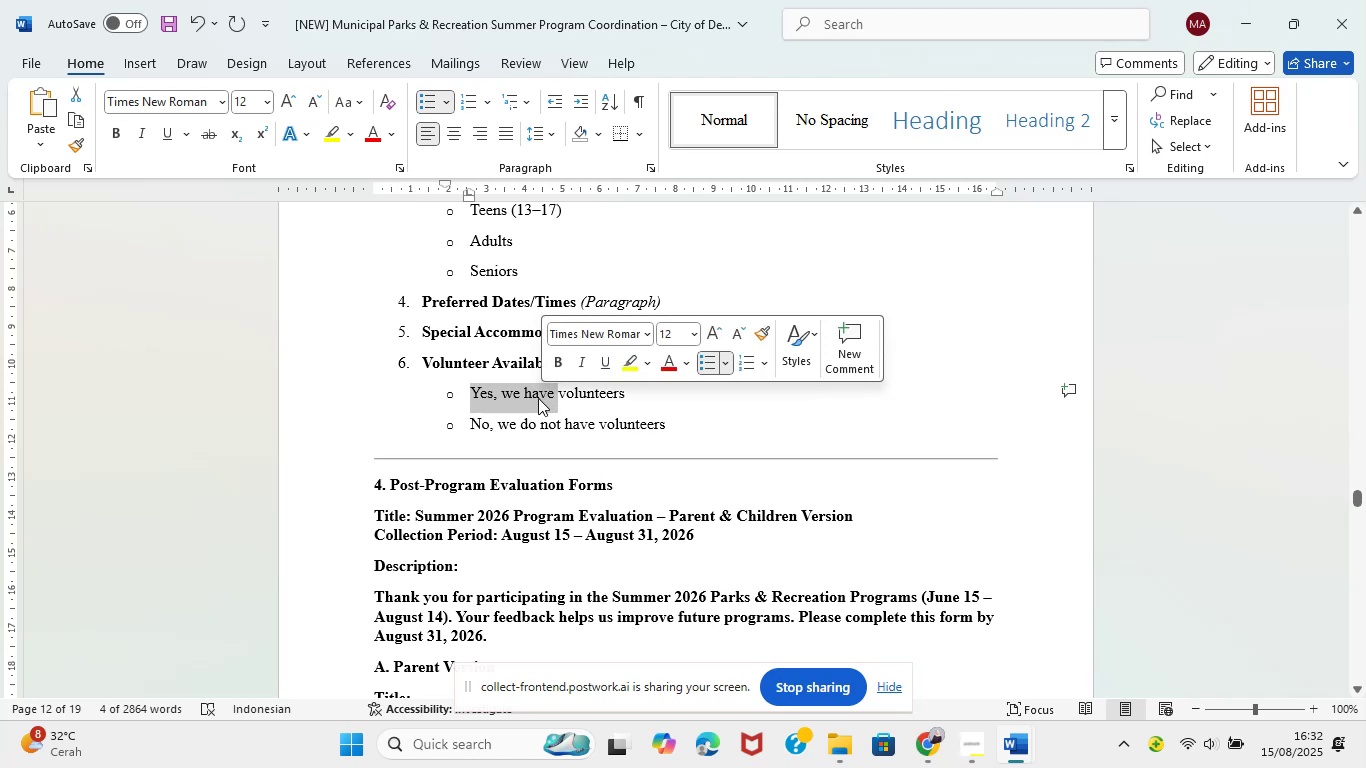 
left_click([872, 671])
 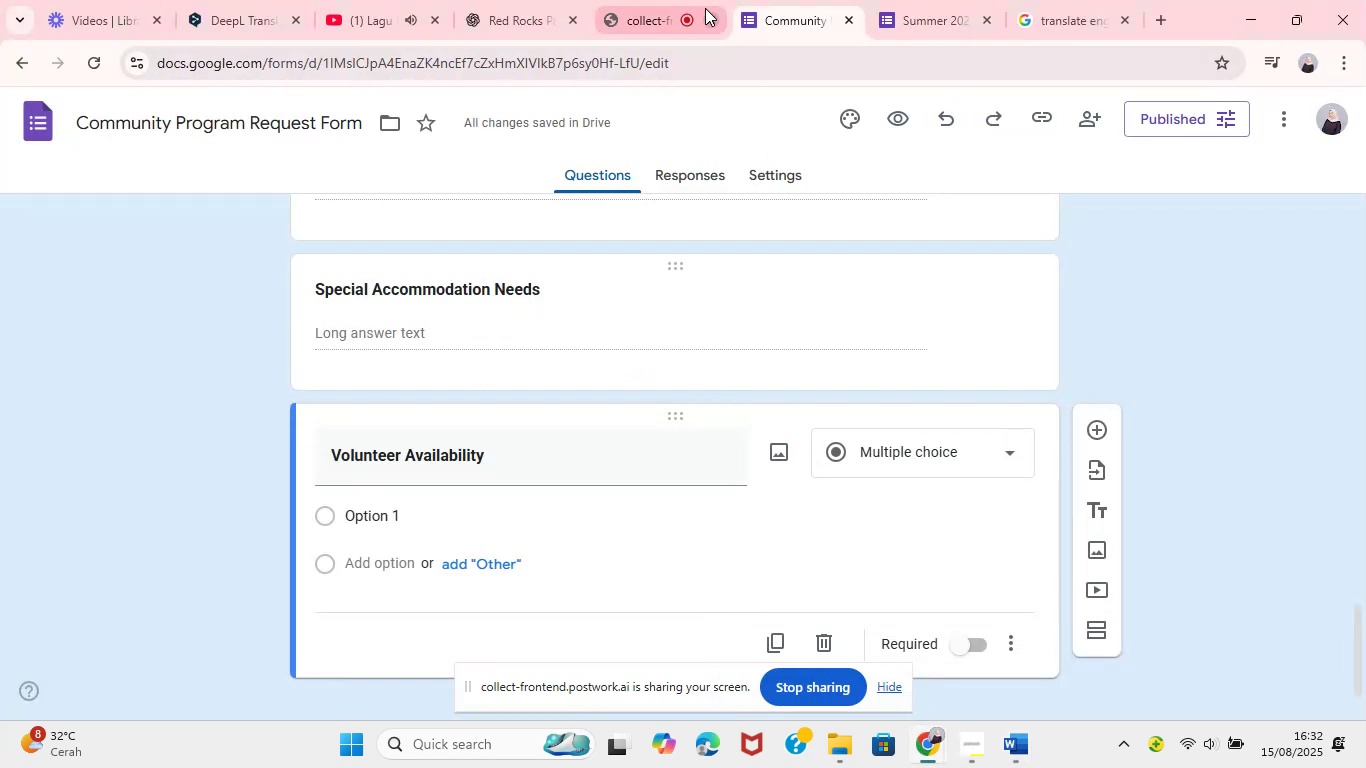 
left_click([674, 0])
 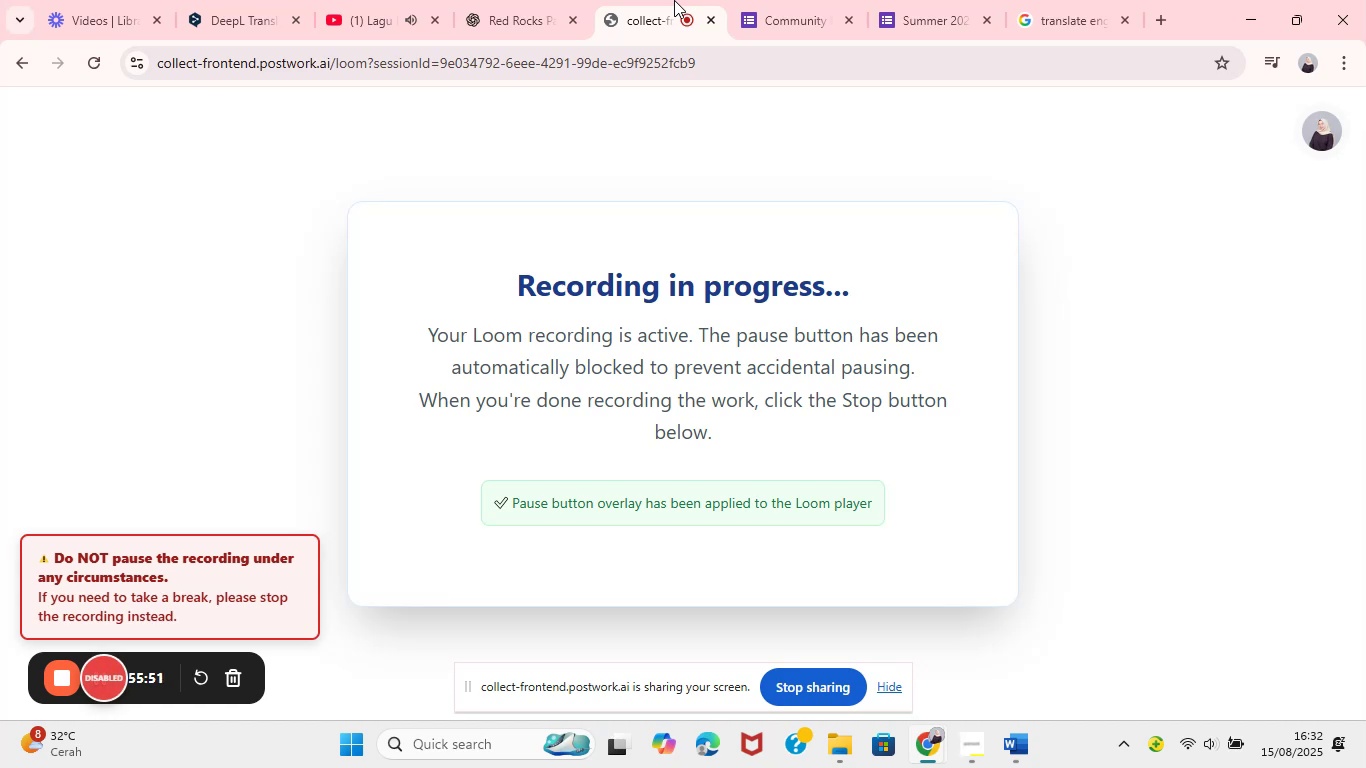 
wait(7.34)
 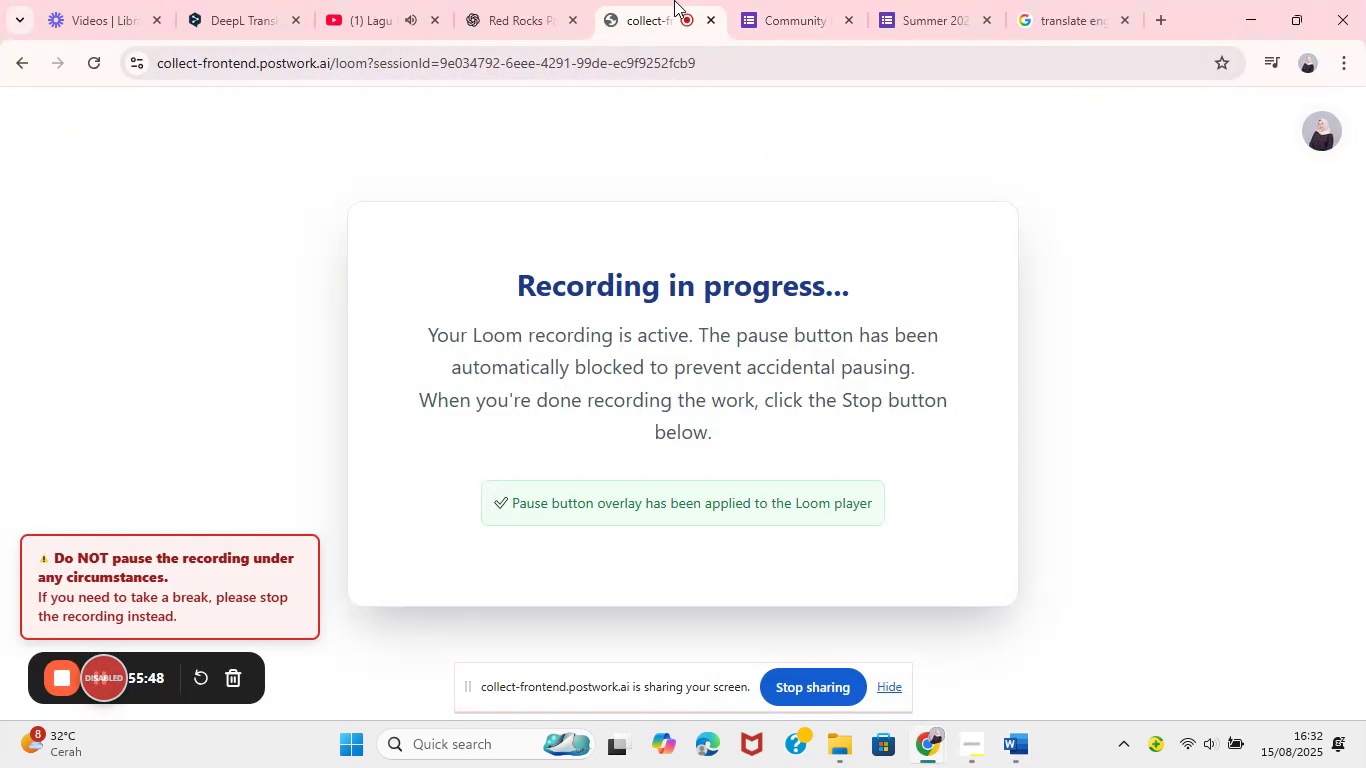 
left_click([771, 0])
 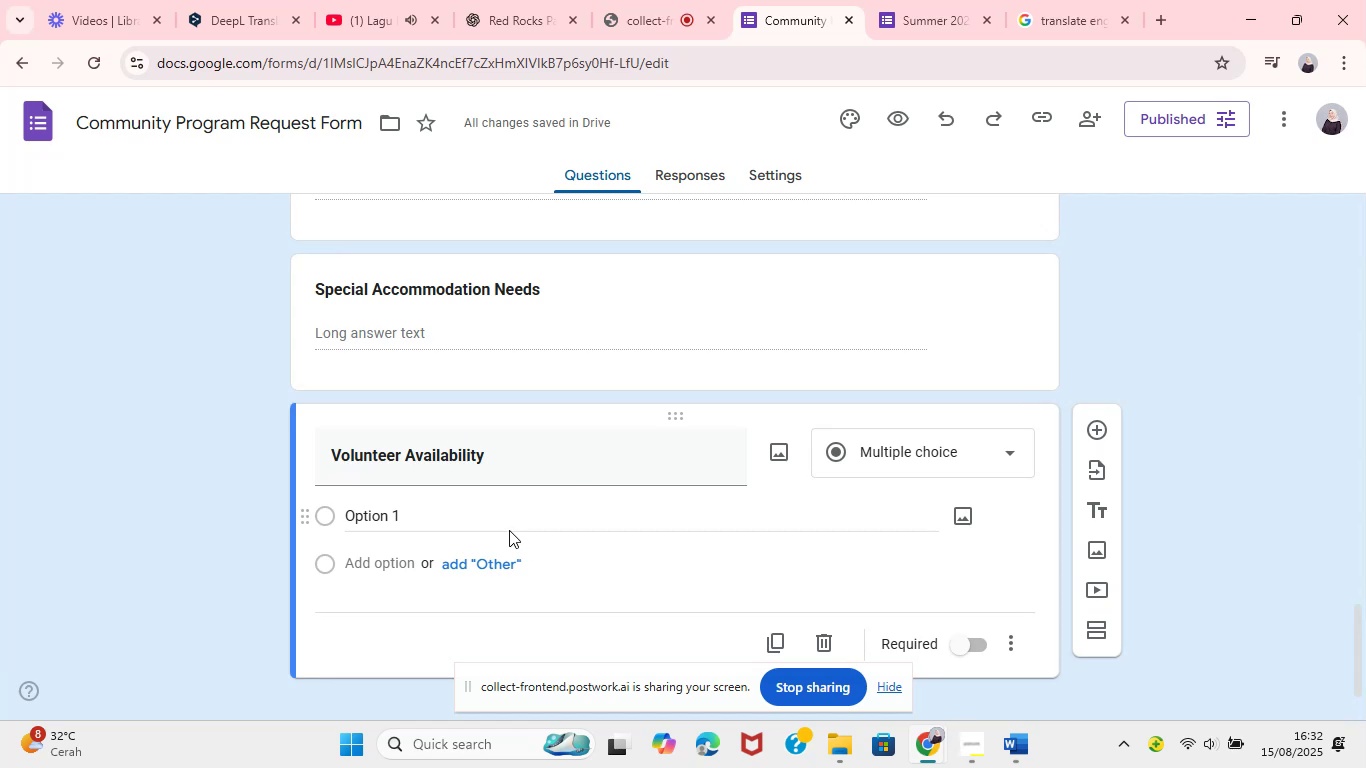 
wait(23.73)
 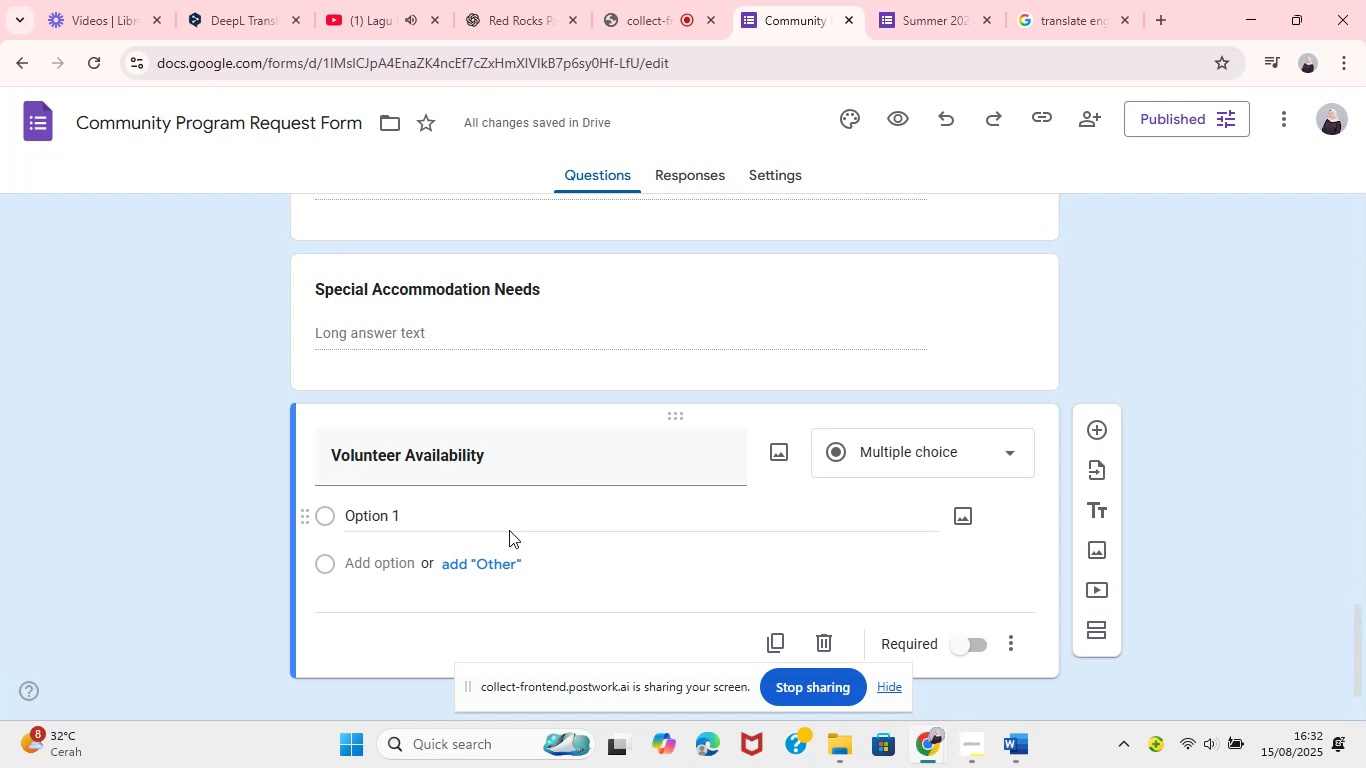 
left_click([1027, 757])
 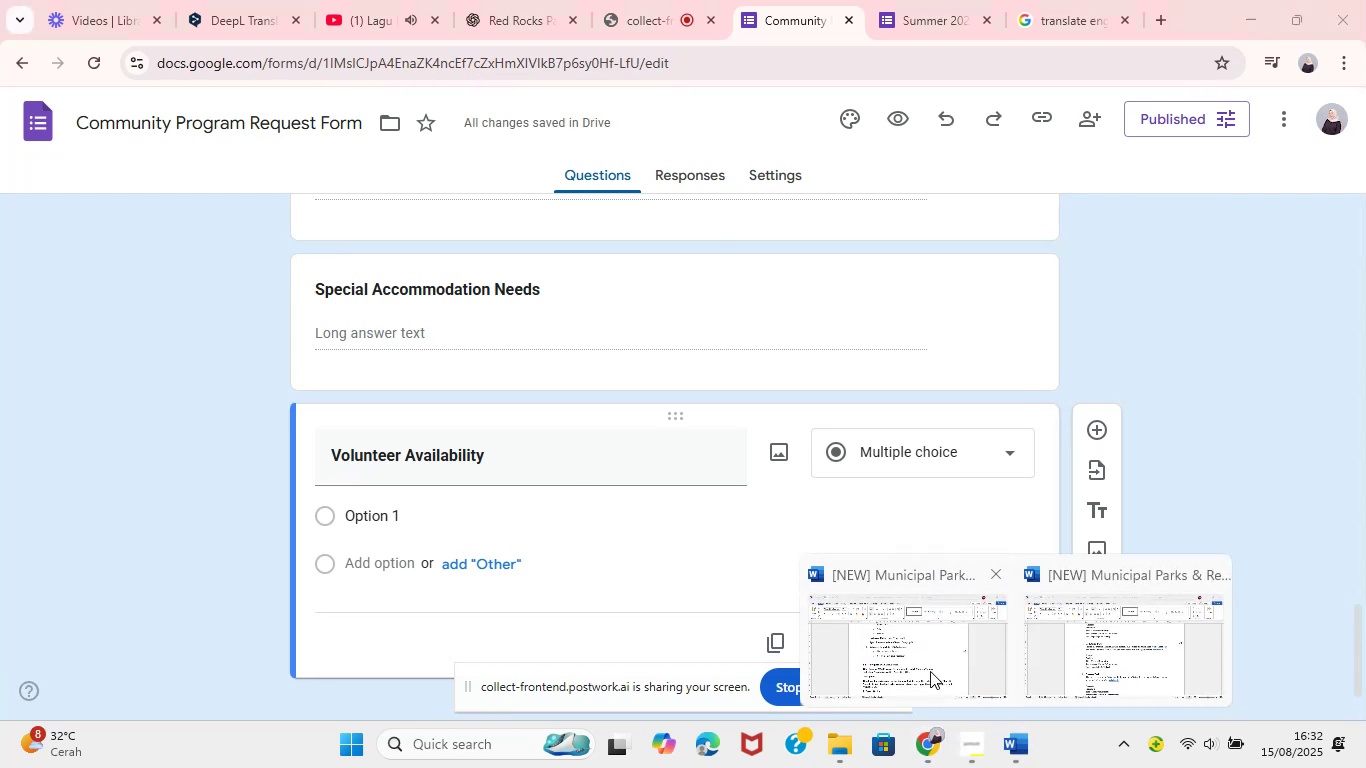 
left_click([930, 671])
 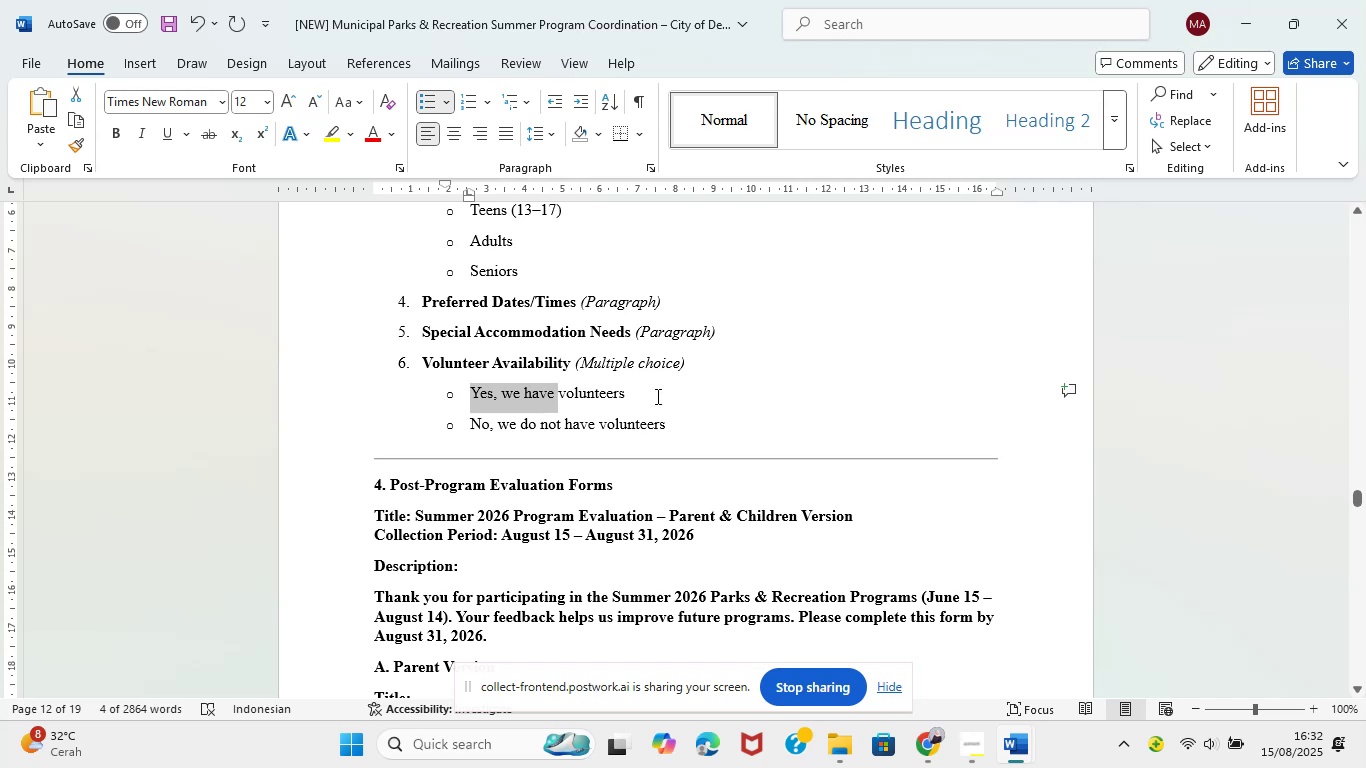 
left_click_drag(start_coordinate=[637, 394], to_coordinate=[480, 395])
 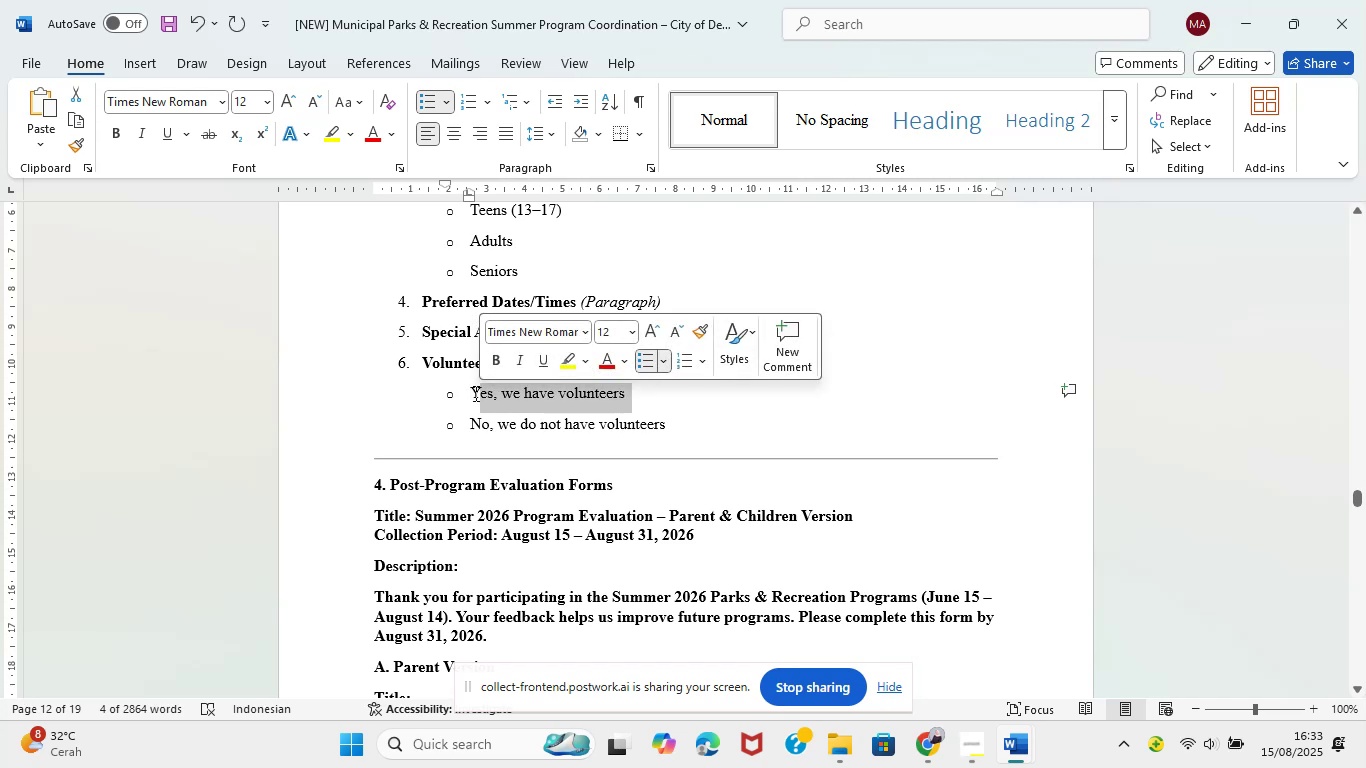 
left_click_drag(start_coordinate=[474, 393], to_coordinate=[617, 396])
 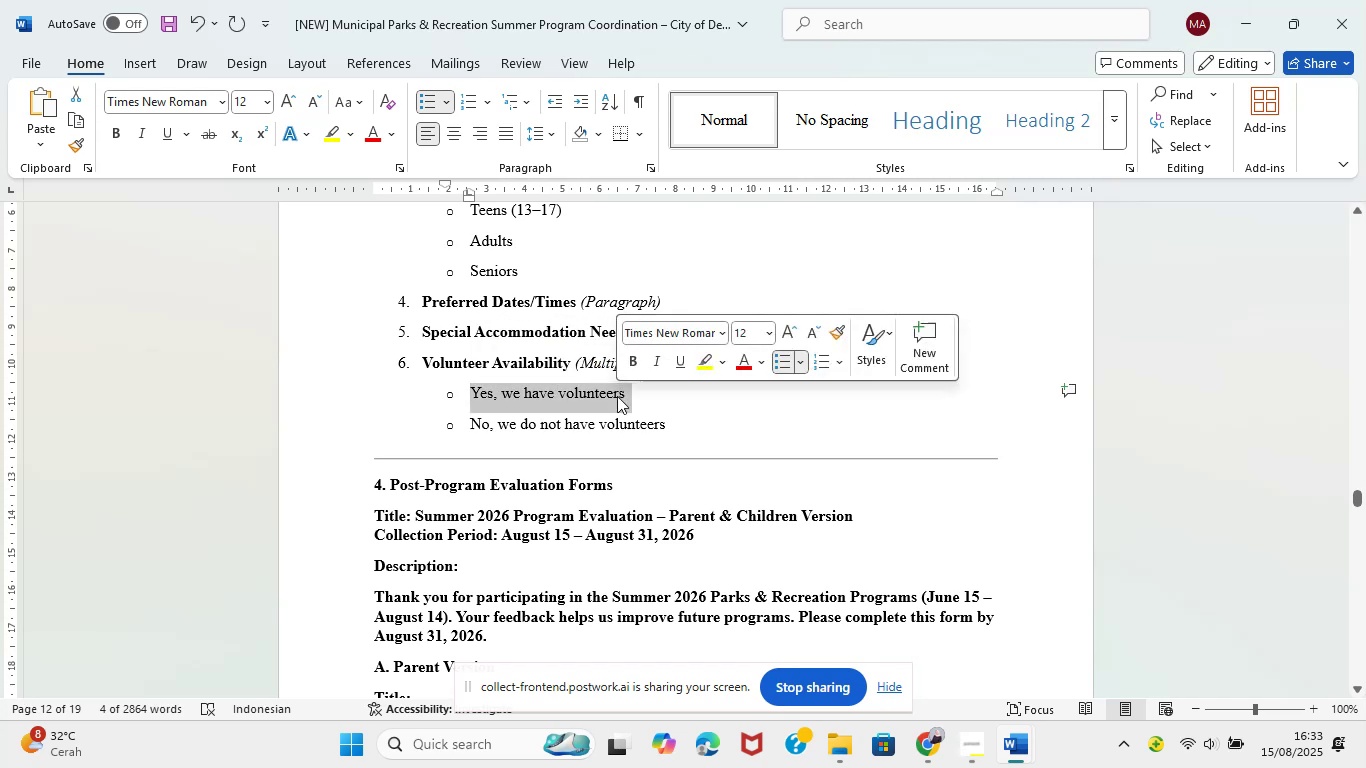 
key(Control+C)
 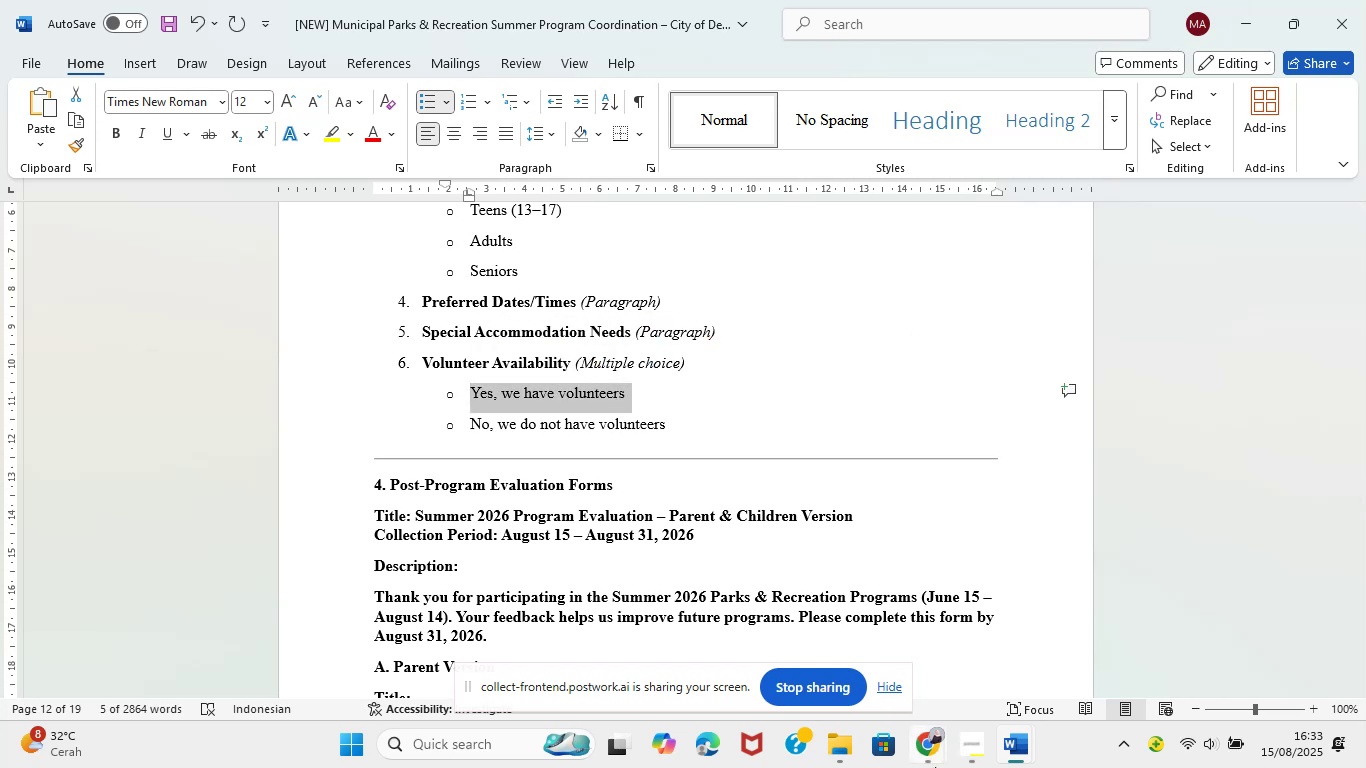 
left_click([935, 767])
 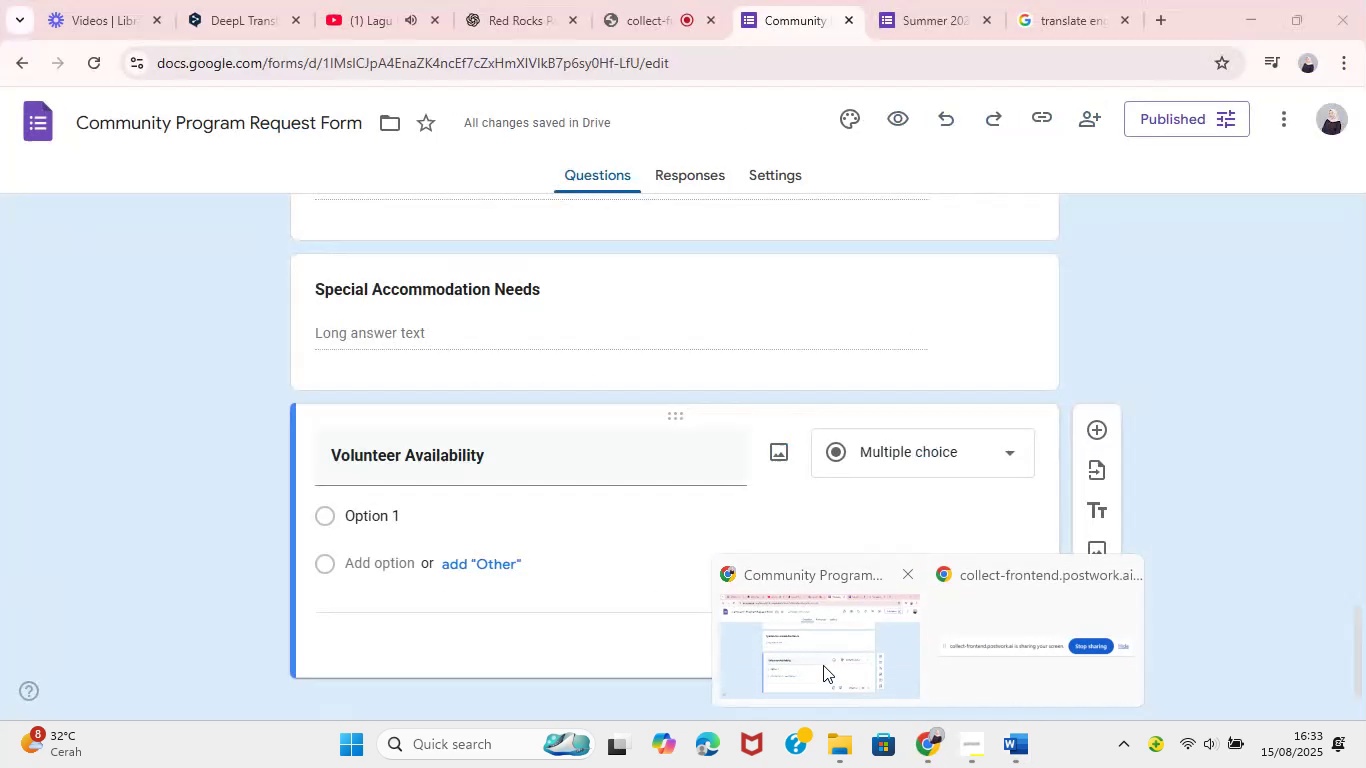 
left_click([823, 665])
 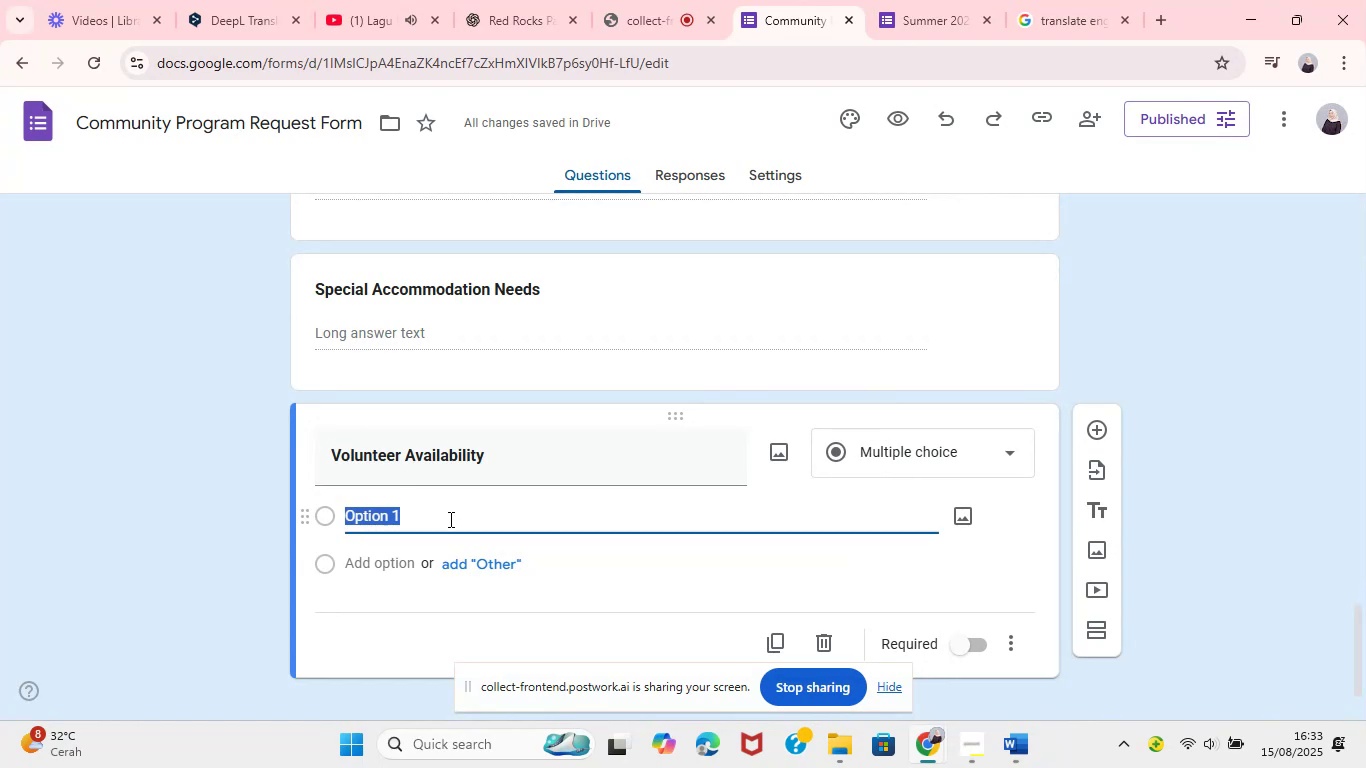 
wait(7.81)
 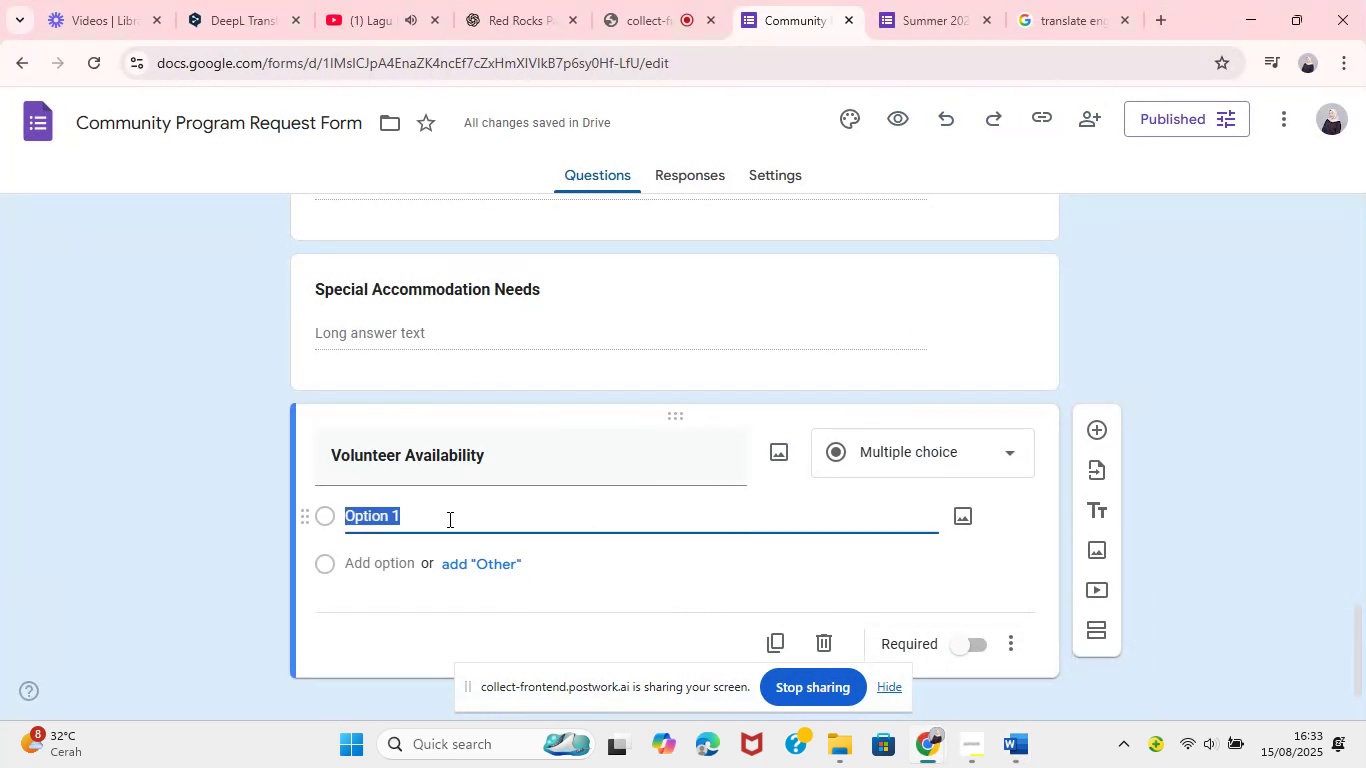 
key(Control+V)
 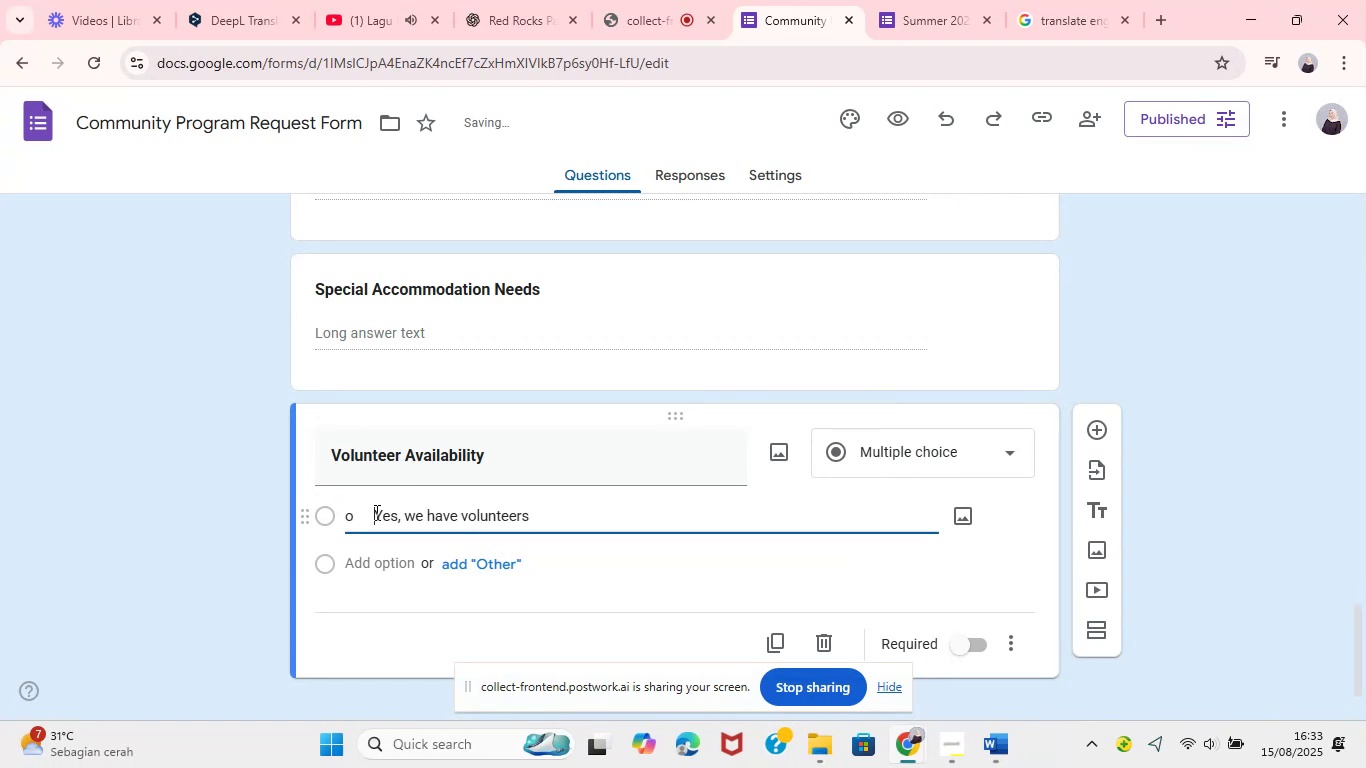 
double_click([375, 512])
 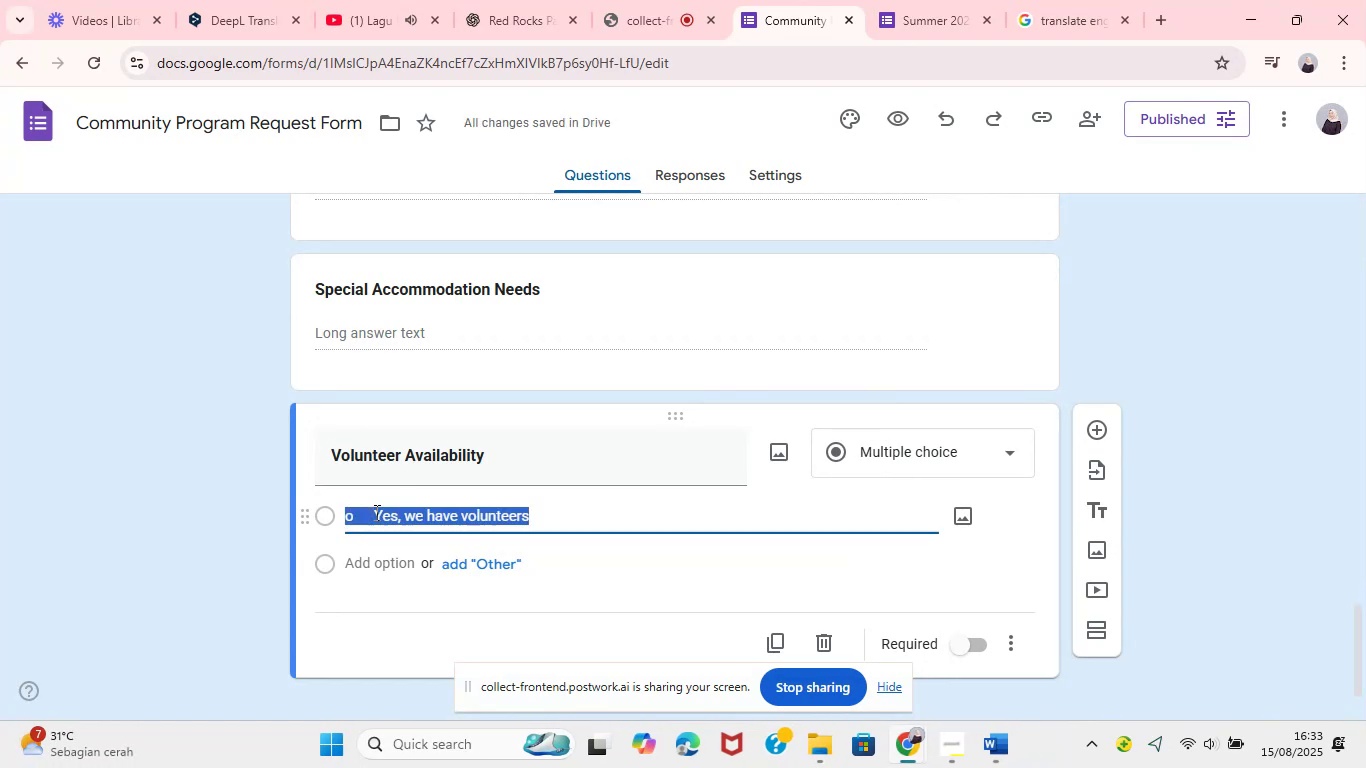 
triple_click([375, 512])
 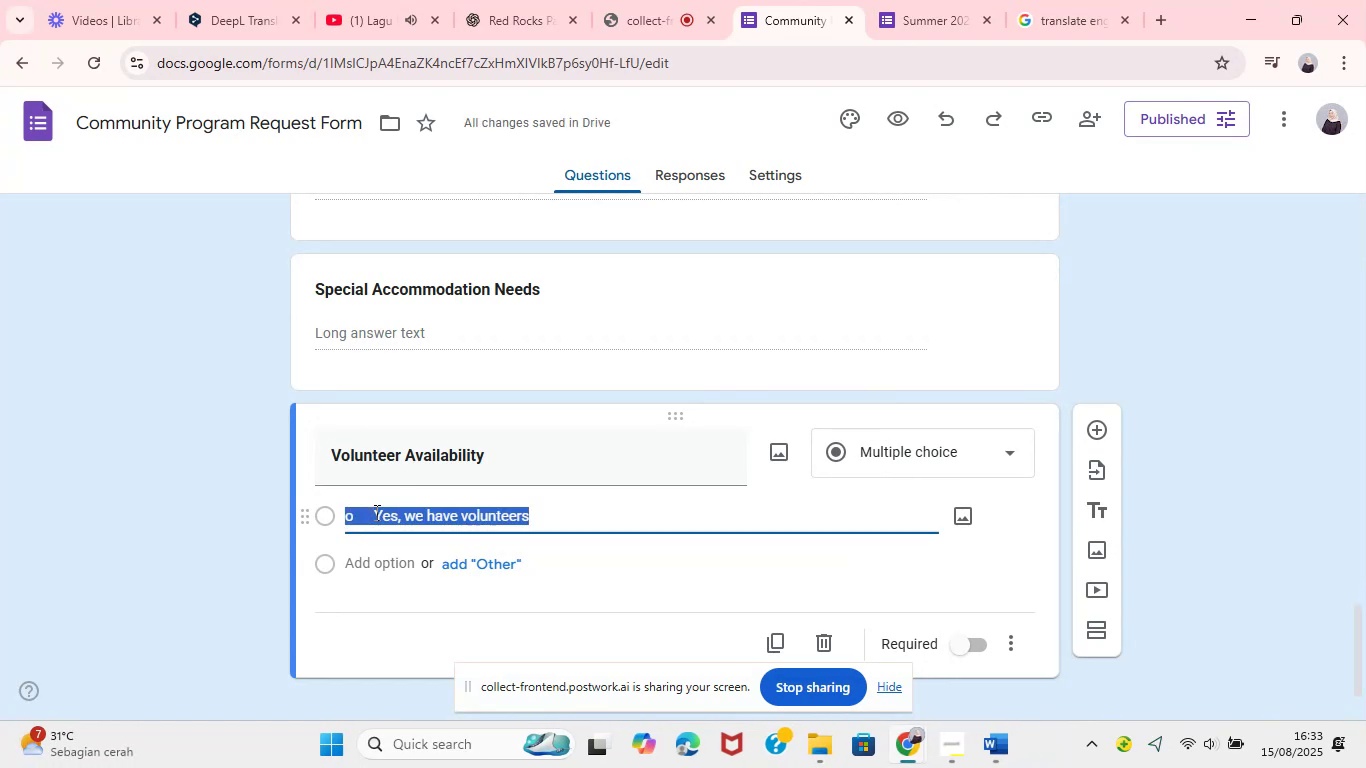 
triple_click([375, 512])
 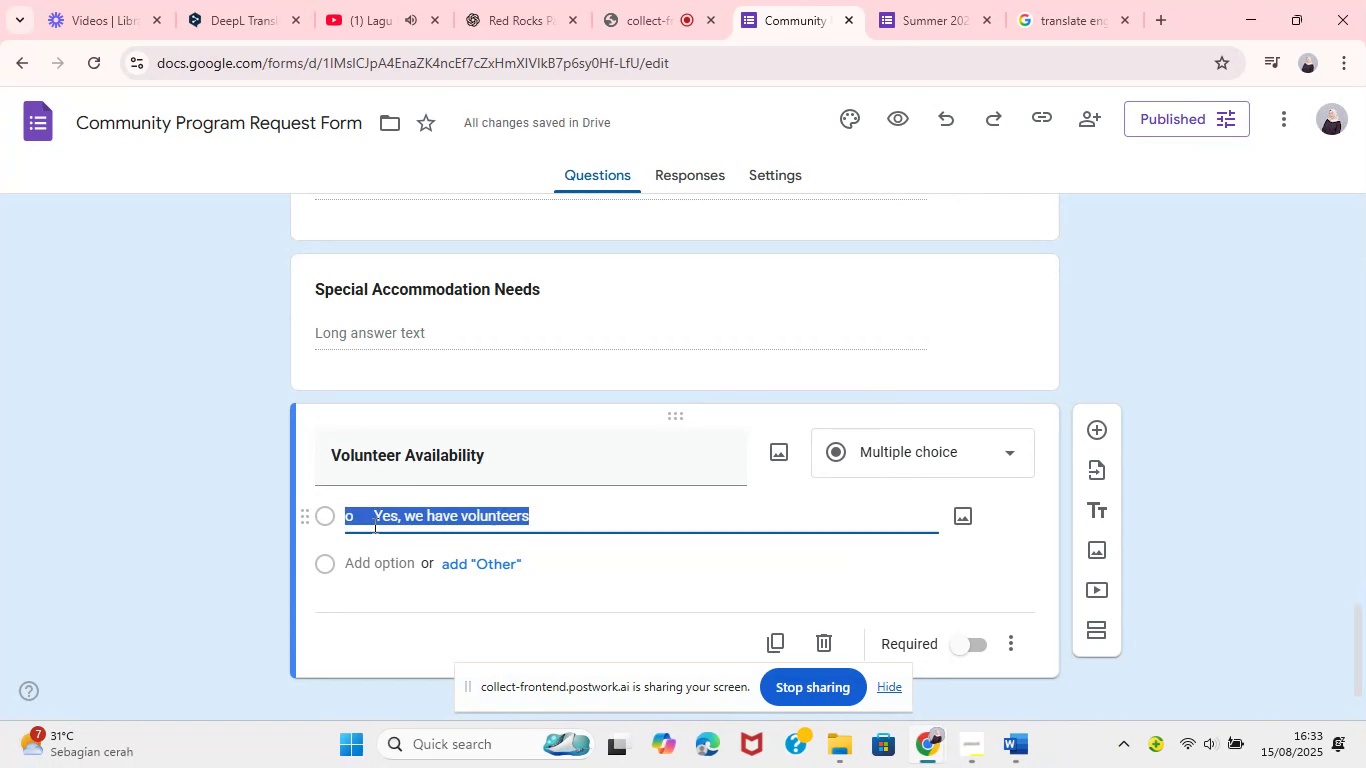 
left_click([373, 524])
 